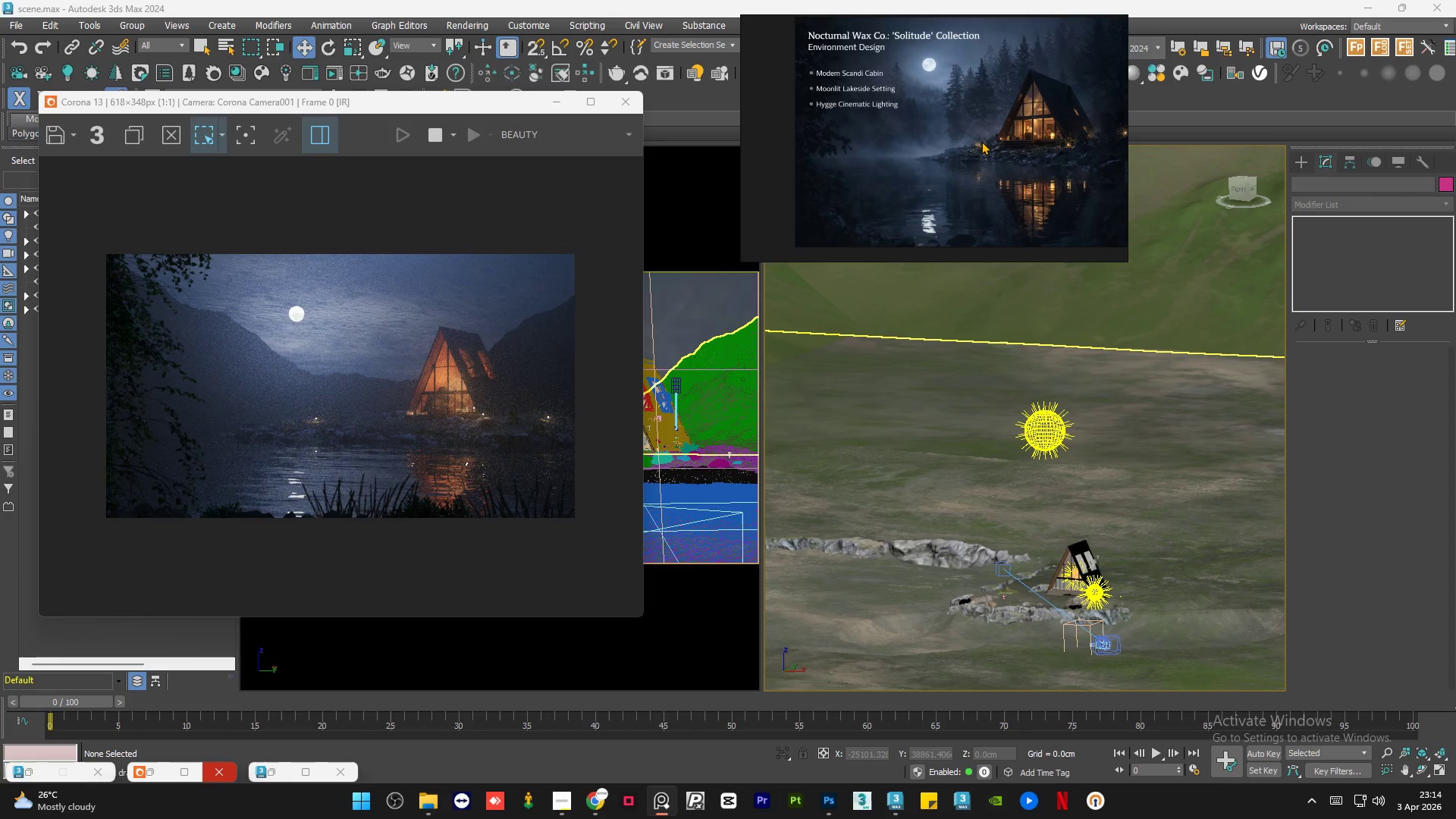 
scroll: coordinate [981, 141], scroll_direction: down, amount: 1.0
 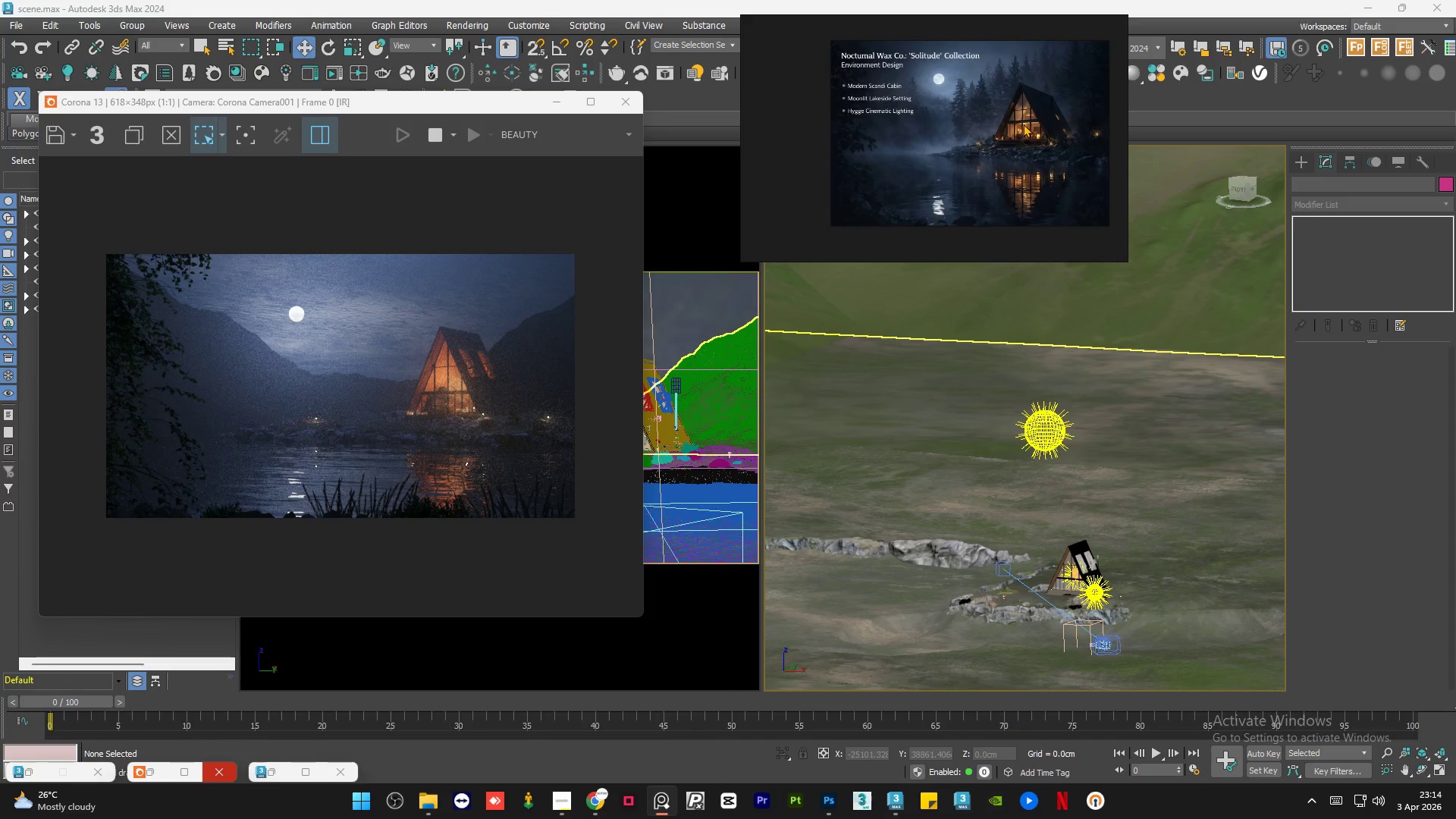 
scroll: coordinate [1023, 124], scroll_direction: up, amount: 1.0
 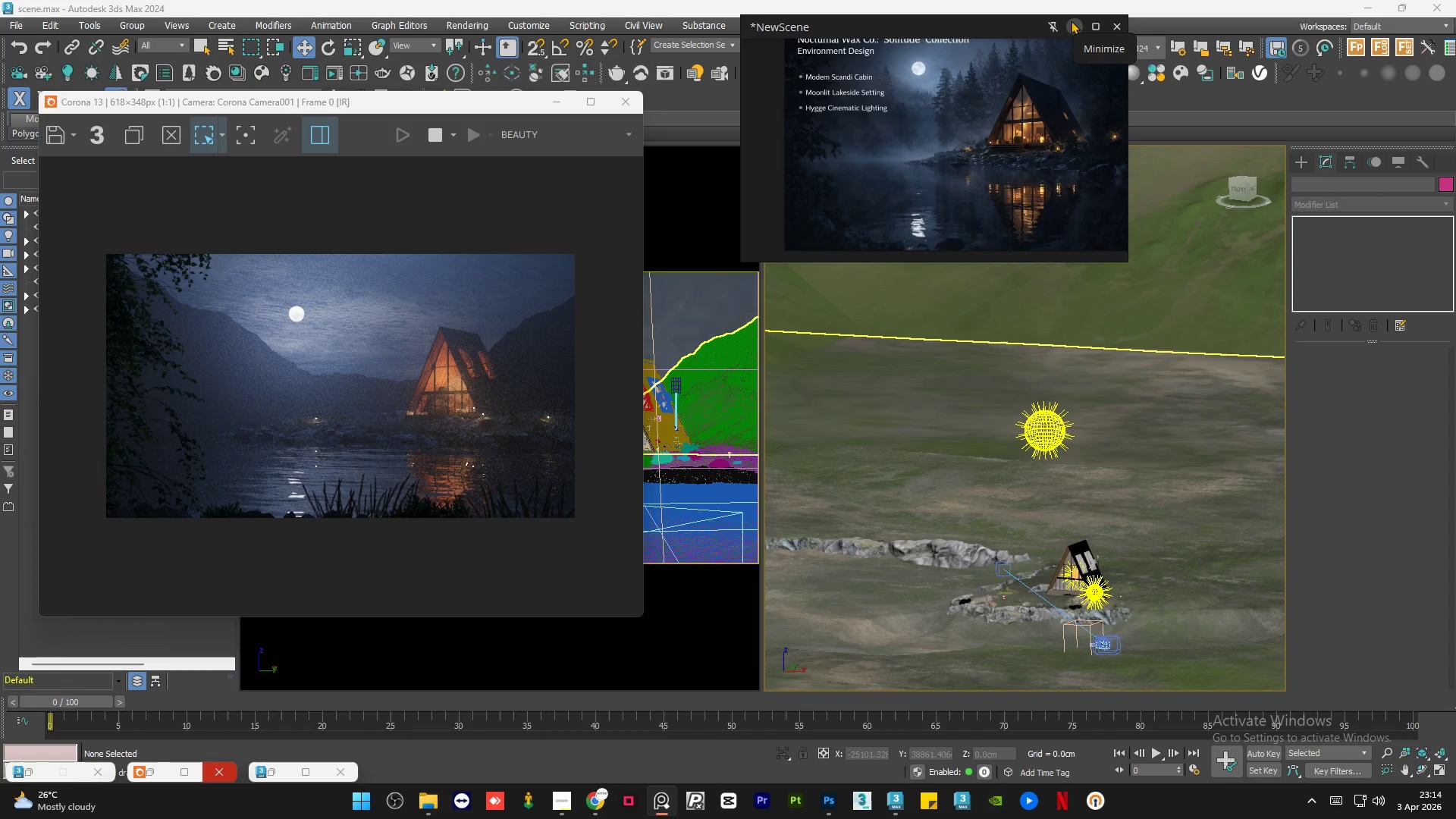 
wait(8.11)
 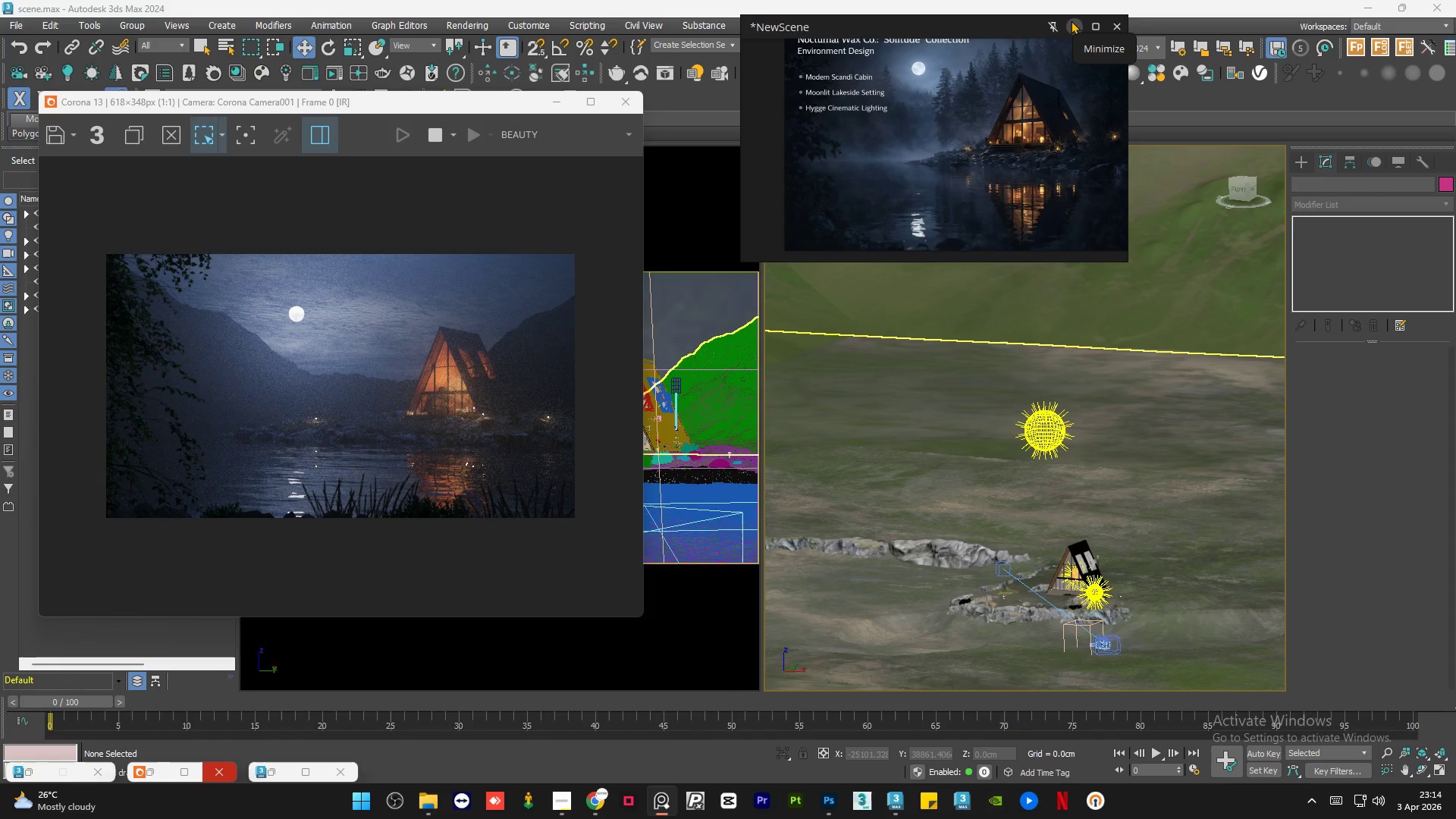 
left_click([1071, 20])
 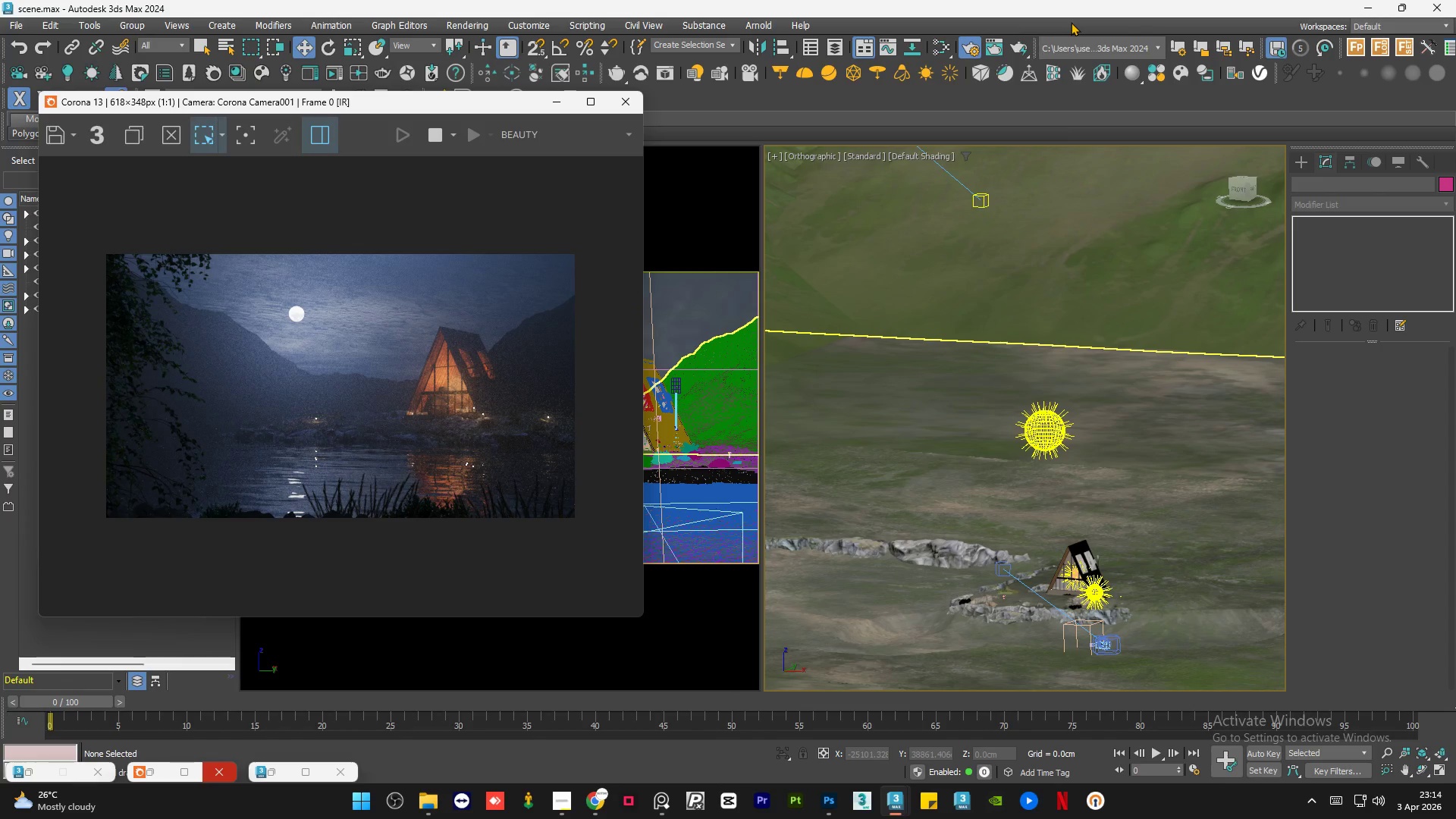 
scroll: coordinate [1030, 383], scroll_direction: down, amount: 4.0
 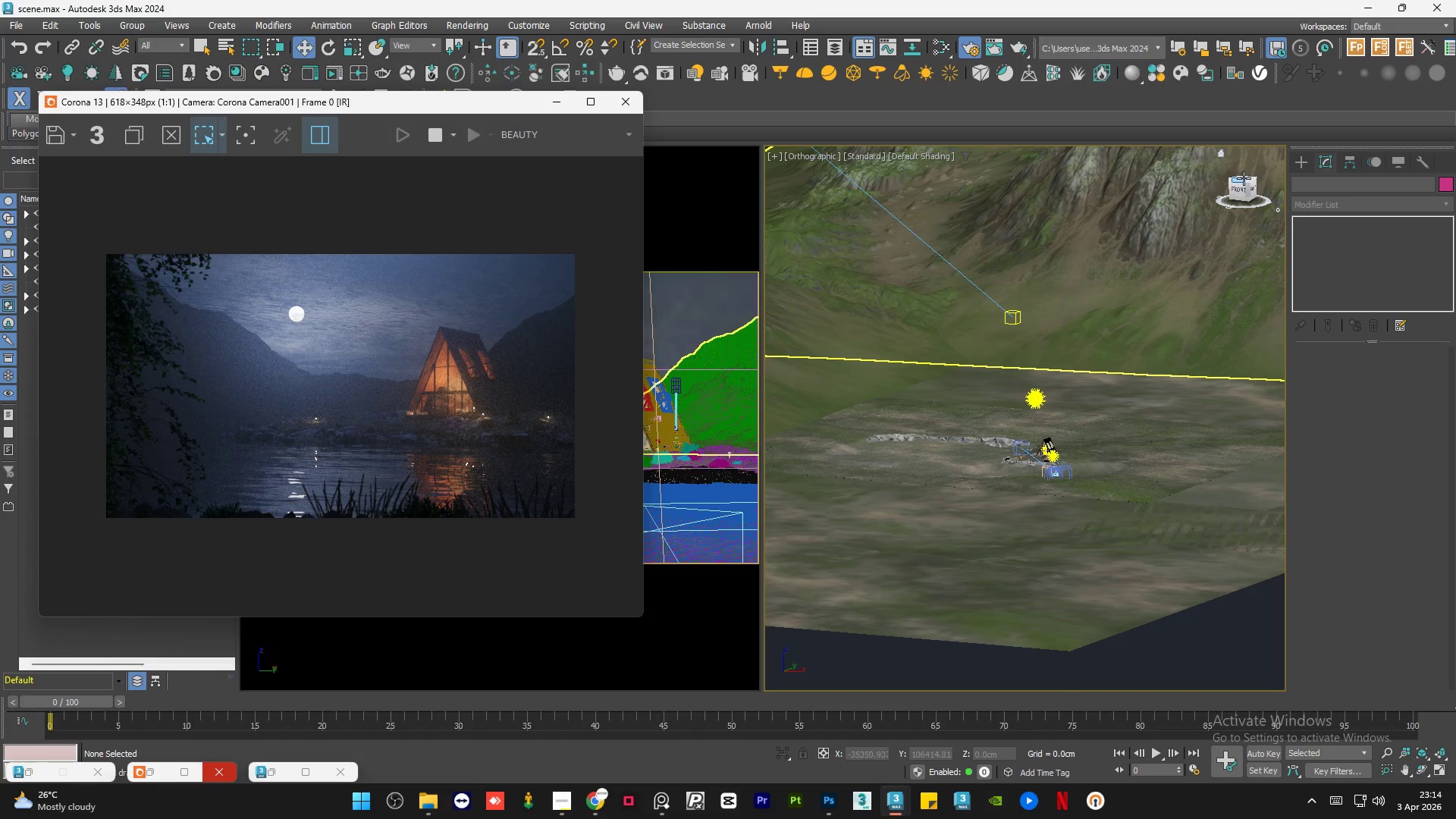 
left_click([1244, 178])
 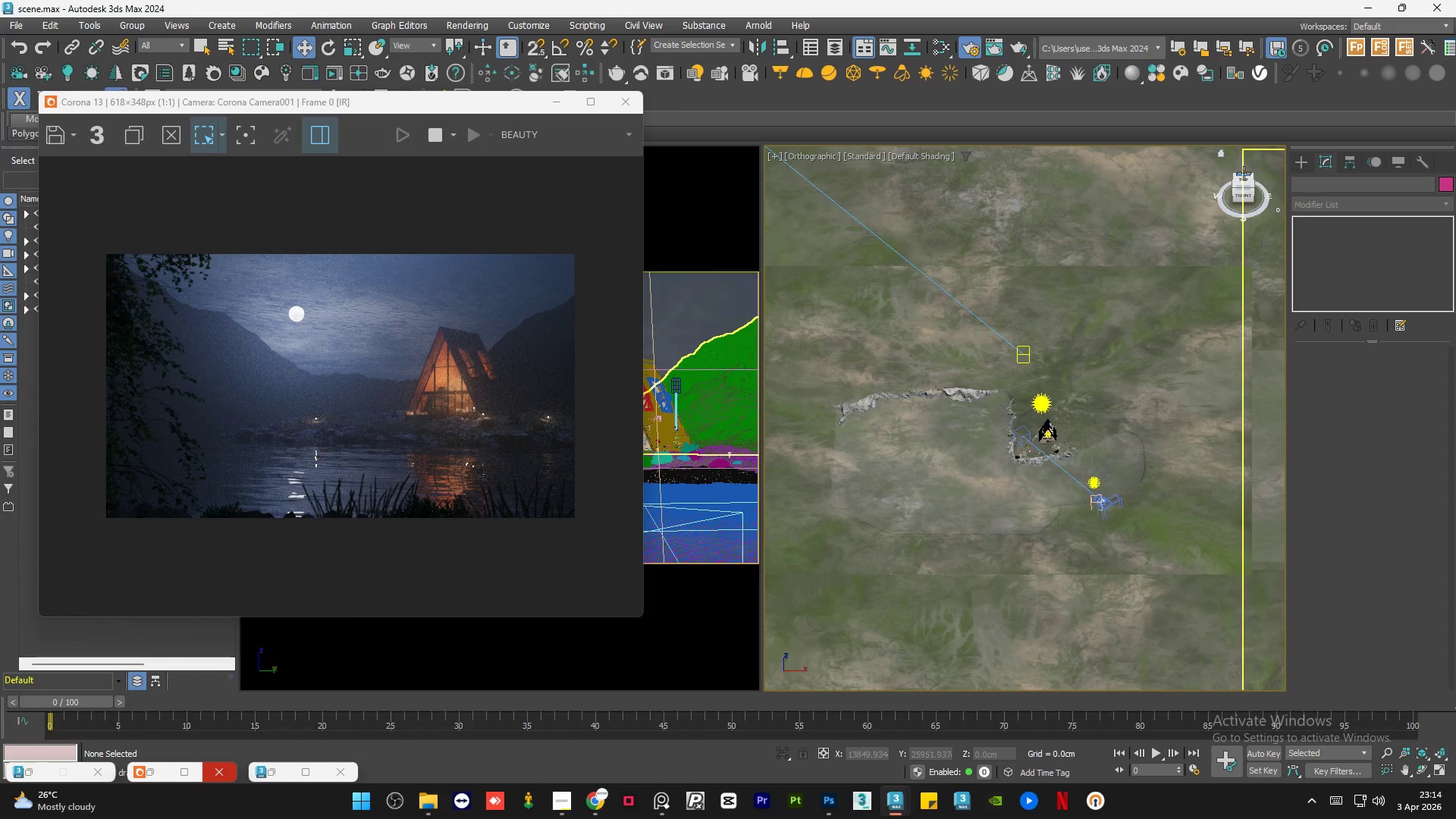 
left_click([1244, 178])
 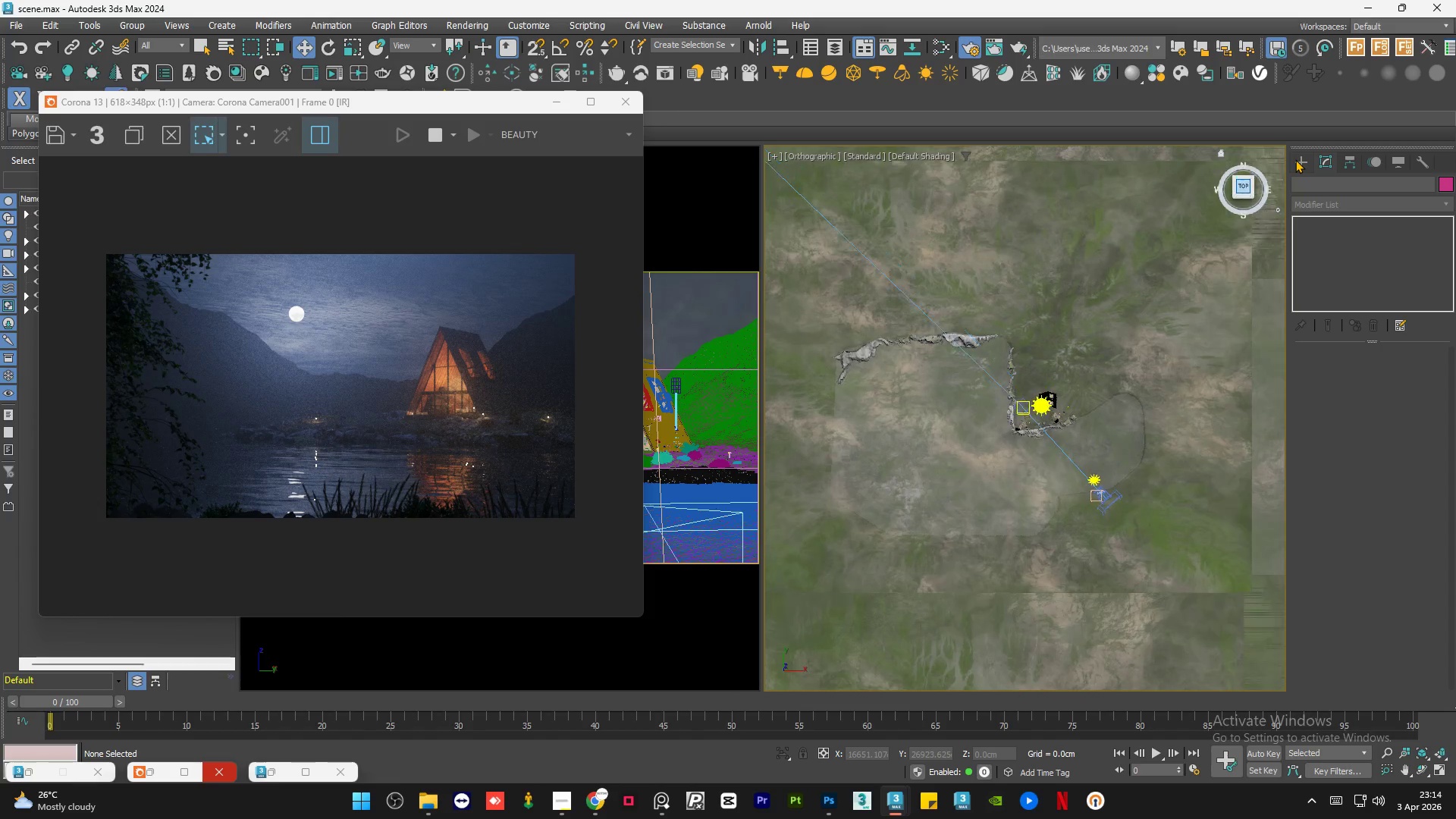 
left_click([1298, 158])
 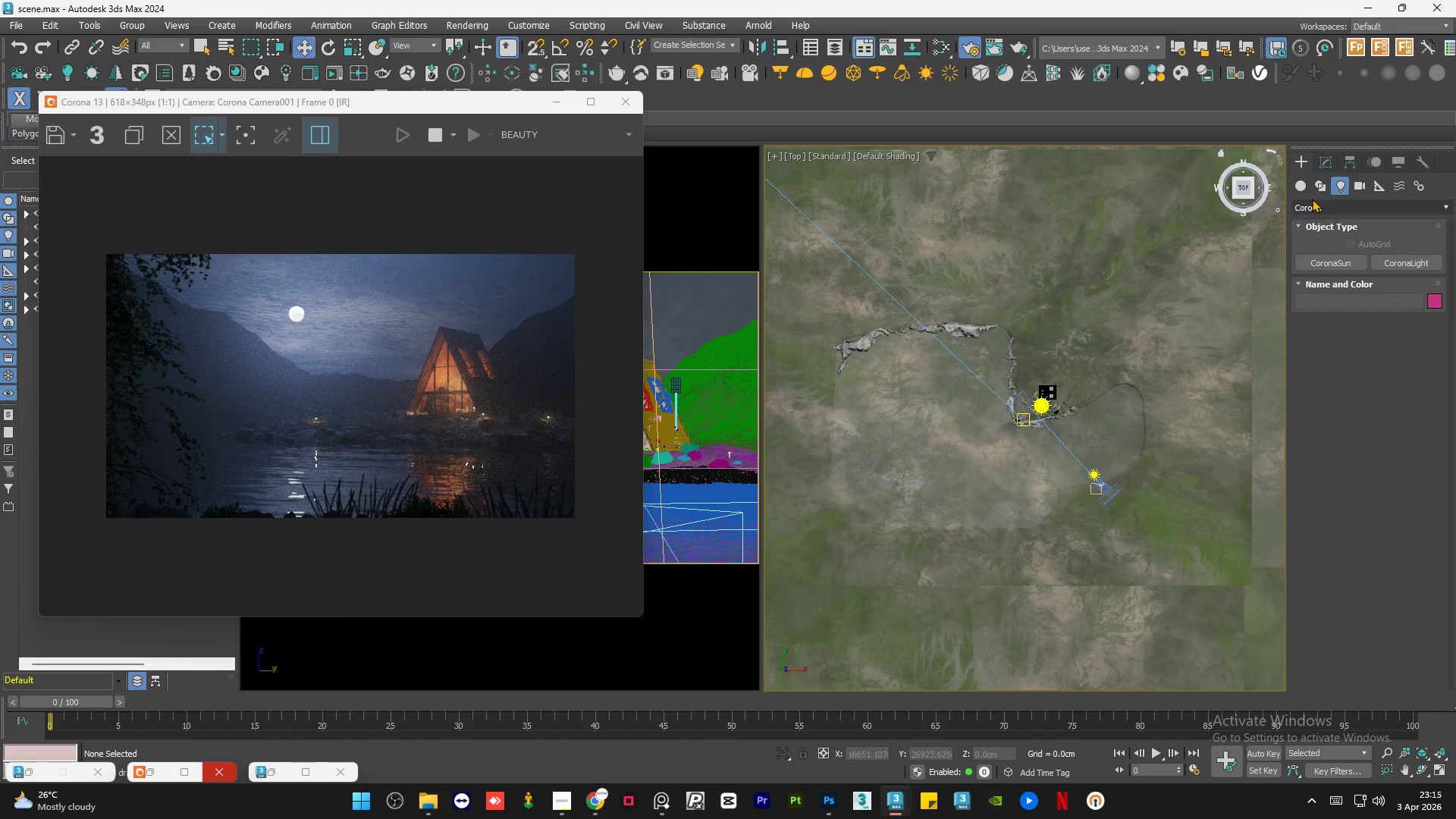 
left_click([1303, 186])
 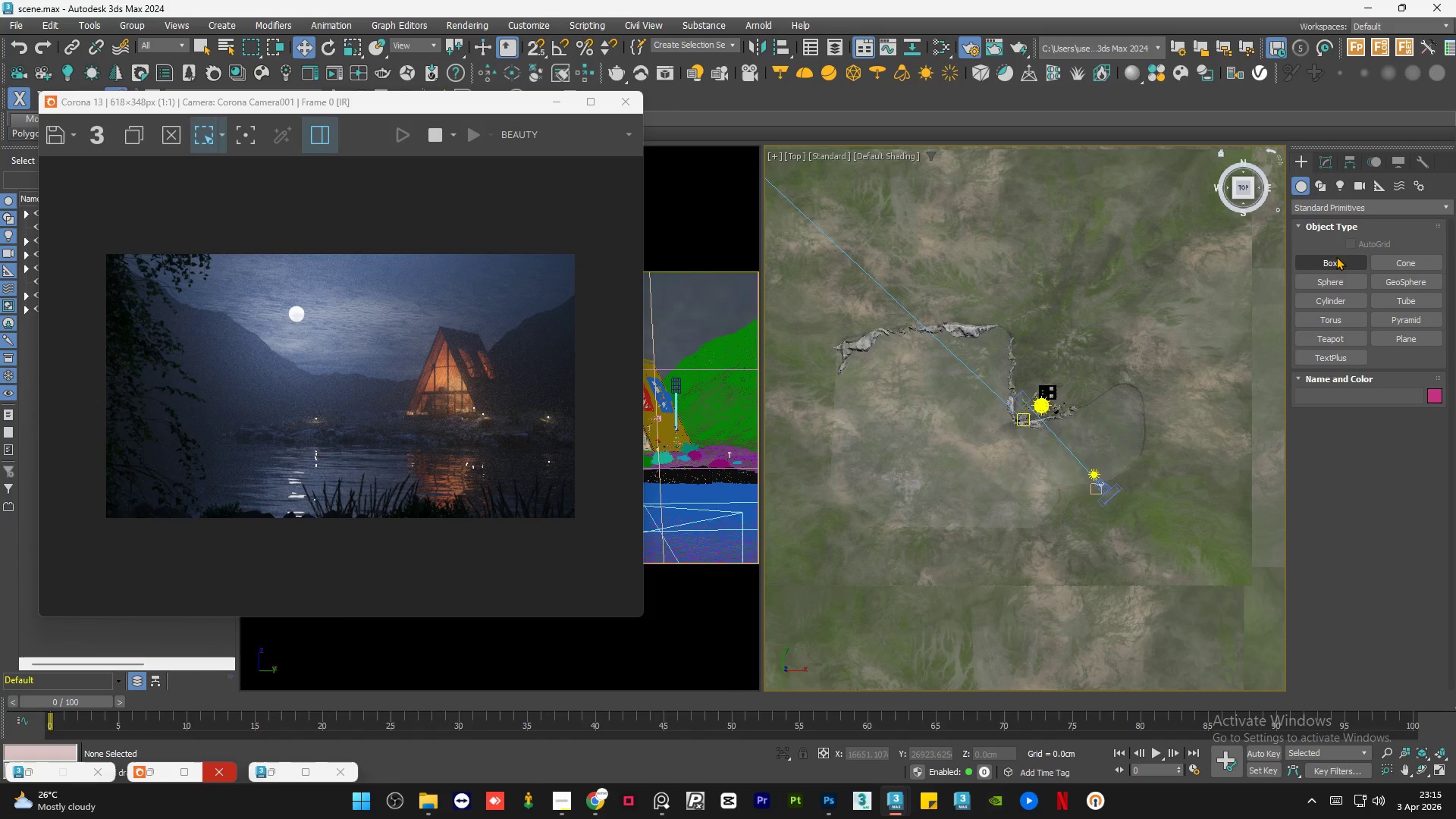 
left_click([1336, 256])
 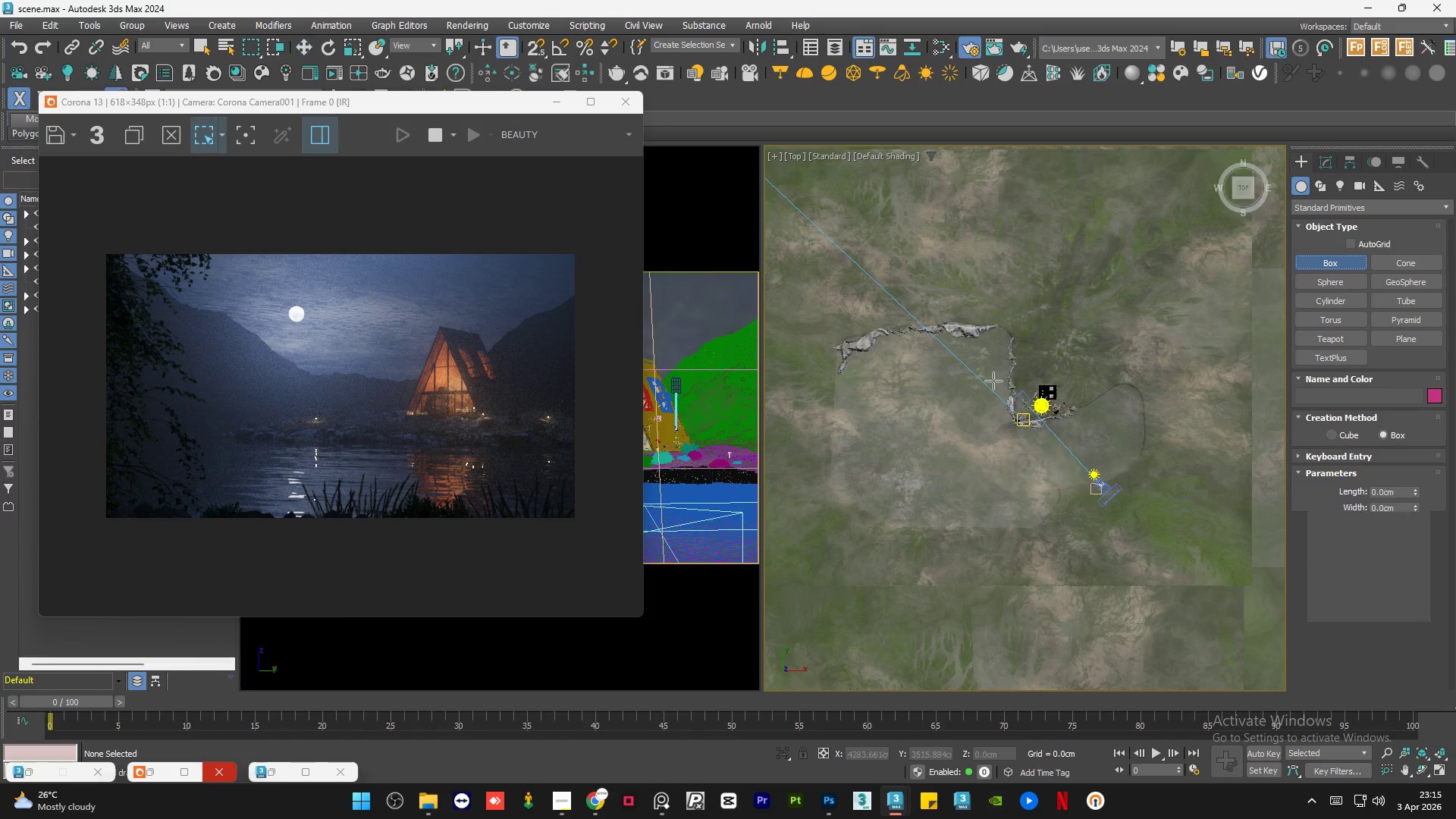 
scroll: coordinate [988, 387], scroll_direction: down, amount: 5.0
 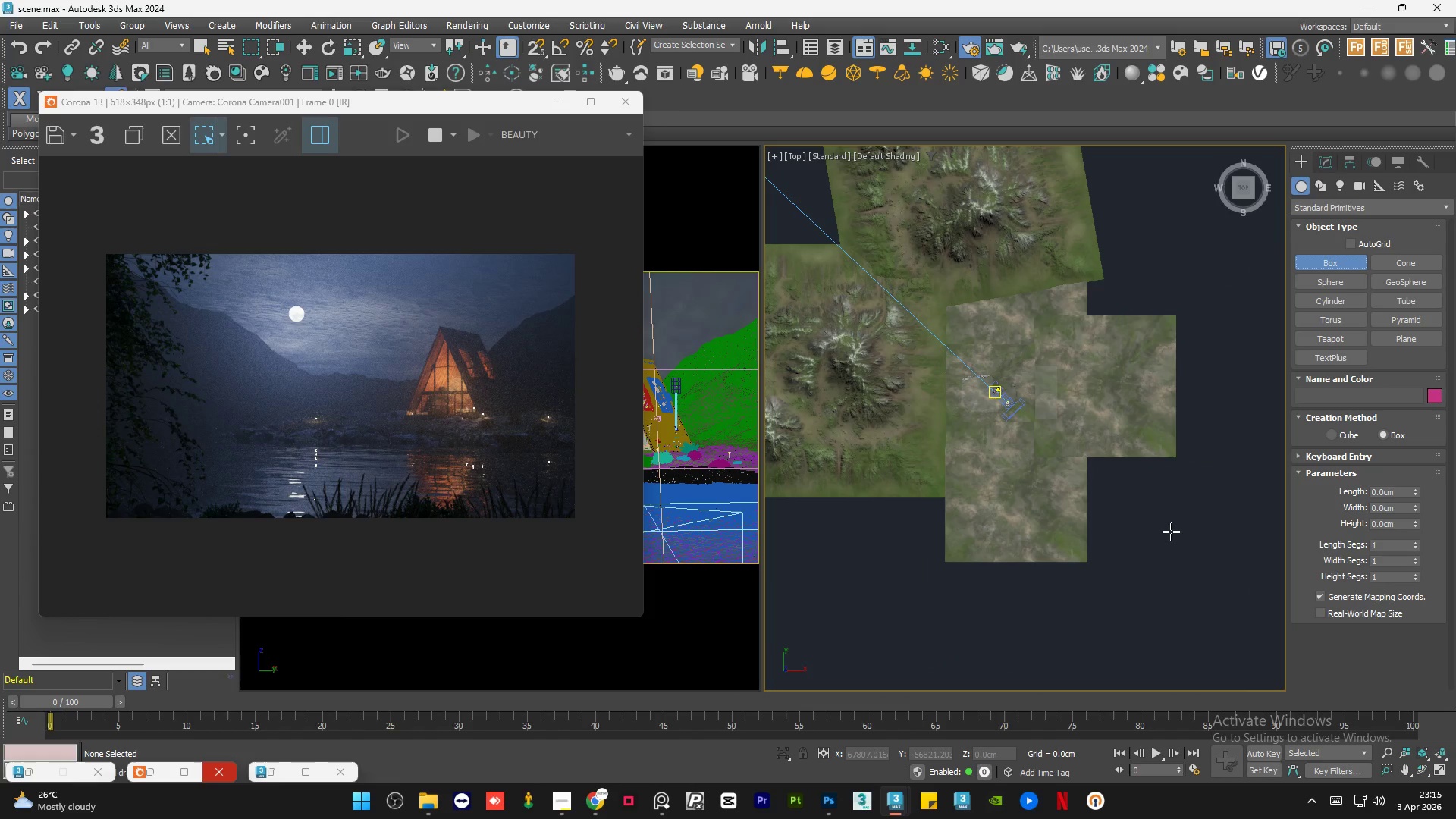 
left_click_drag(start_coordinate=[1171, 532], to_coordinate=[932, 185])
 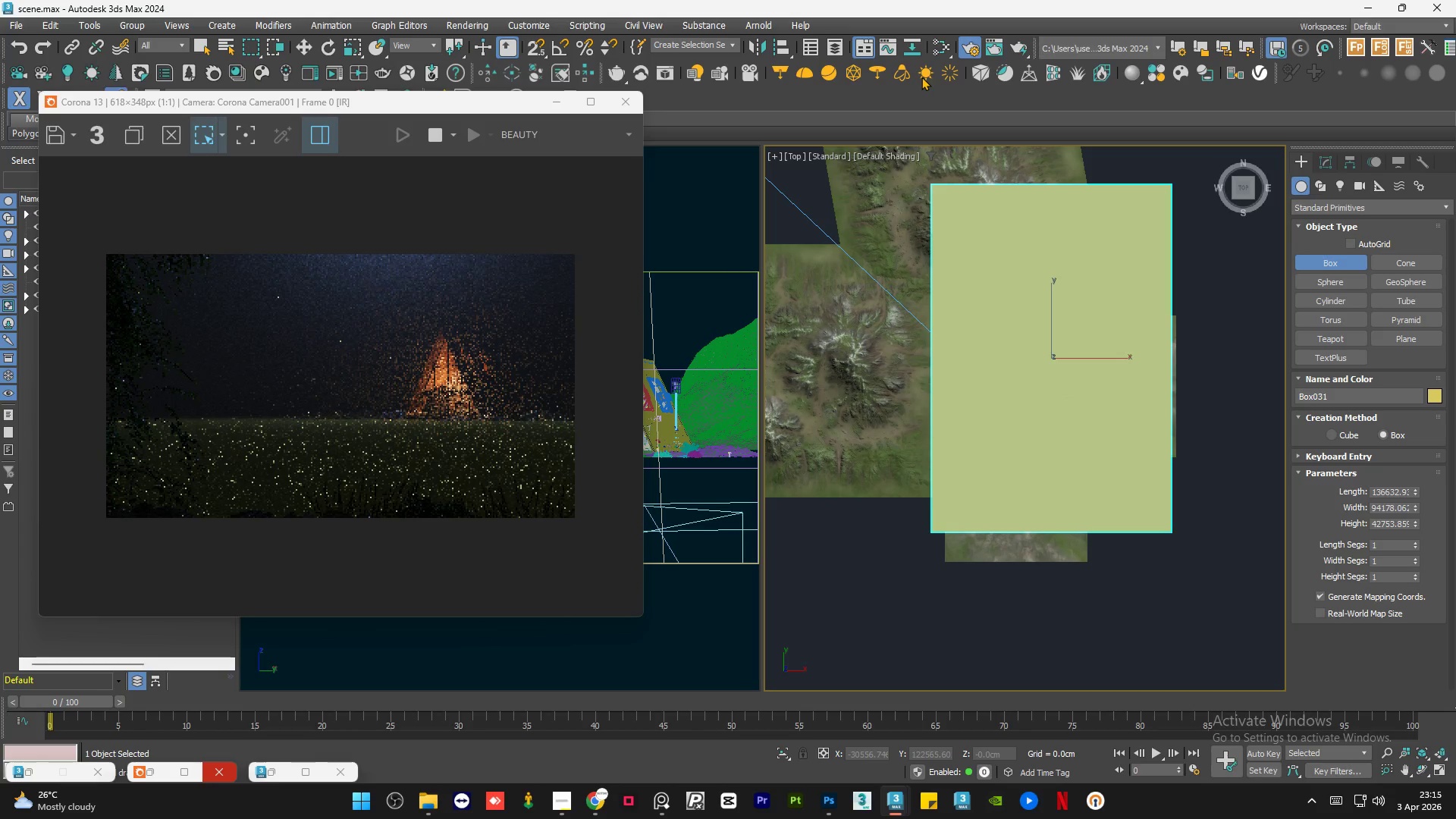 
wait(6.42)
 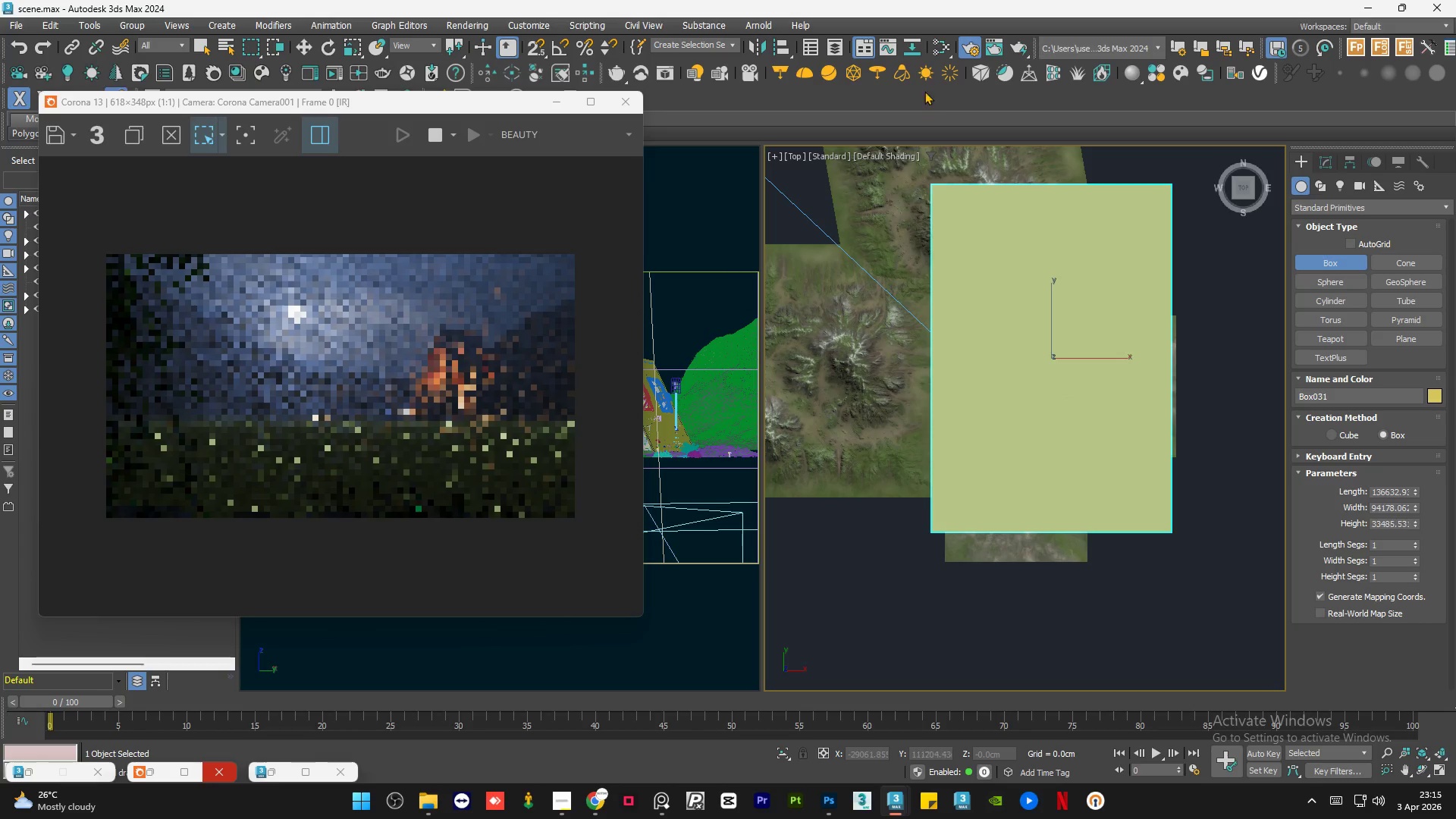 
left_click([921, 88])
 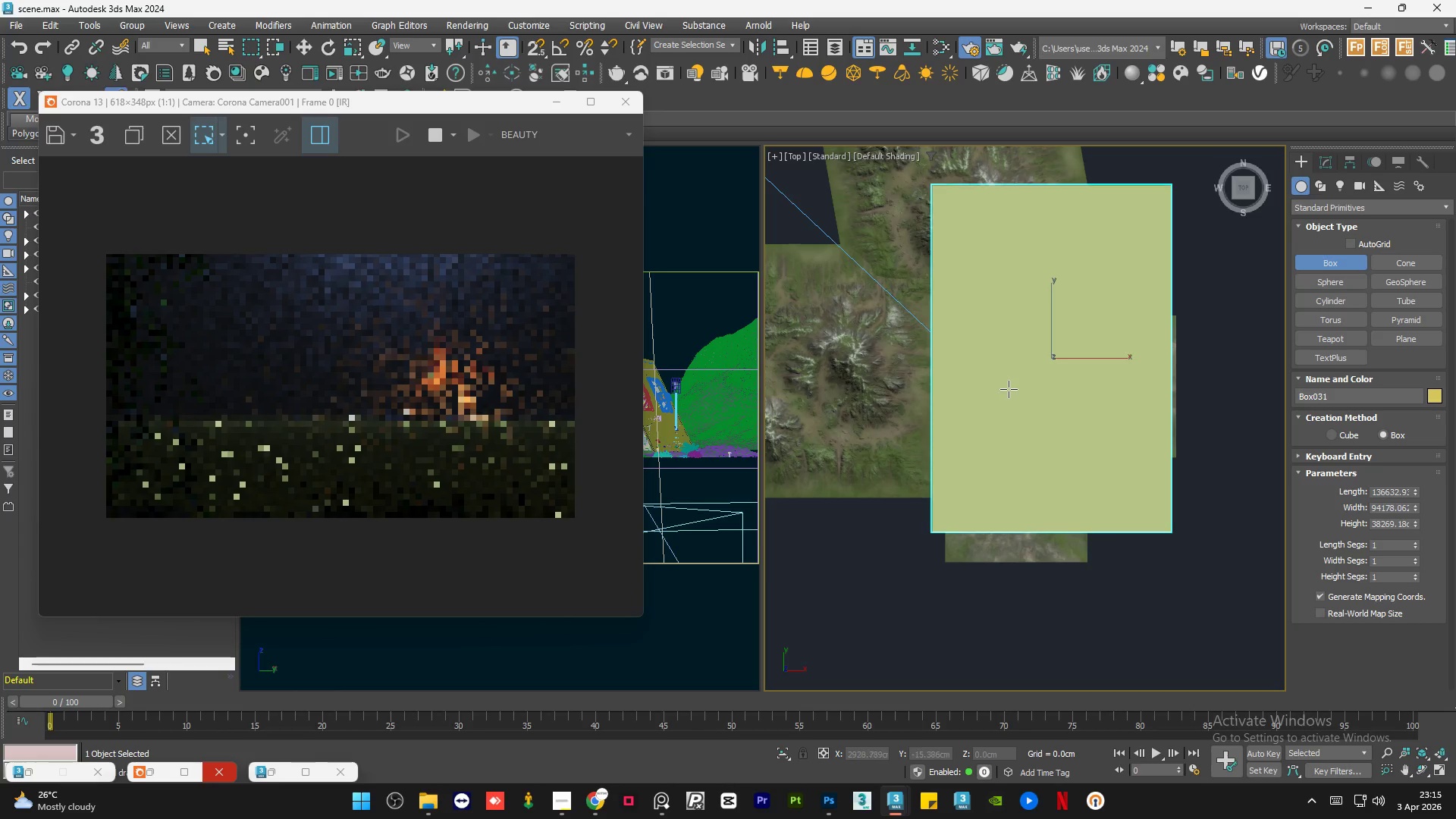 
hold_key(key=AltLeft, duration=1.49)
 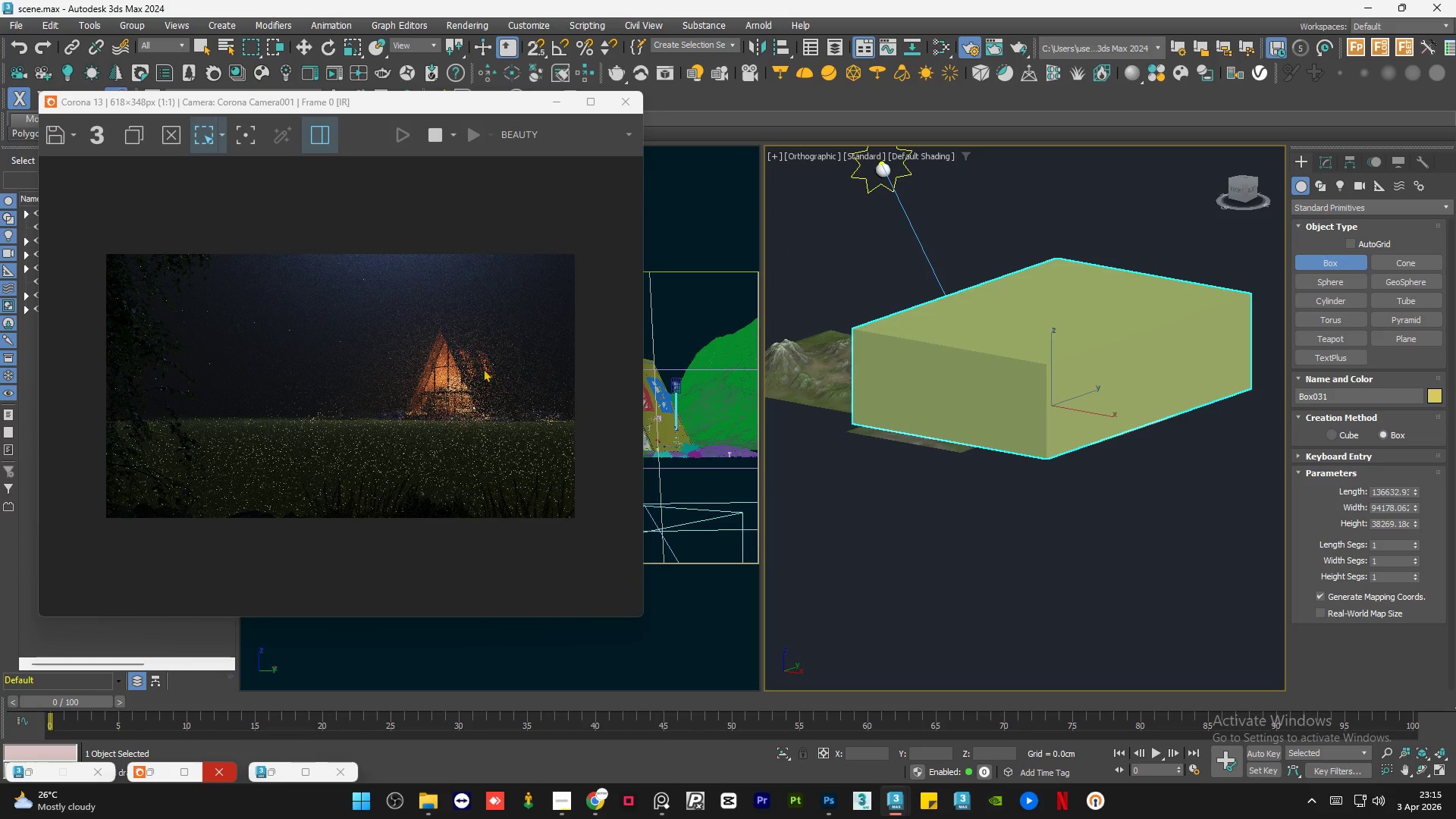 
scroll: coordinate [463, 374], scroll_direction: up, amount: 2.0
 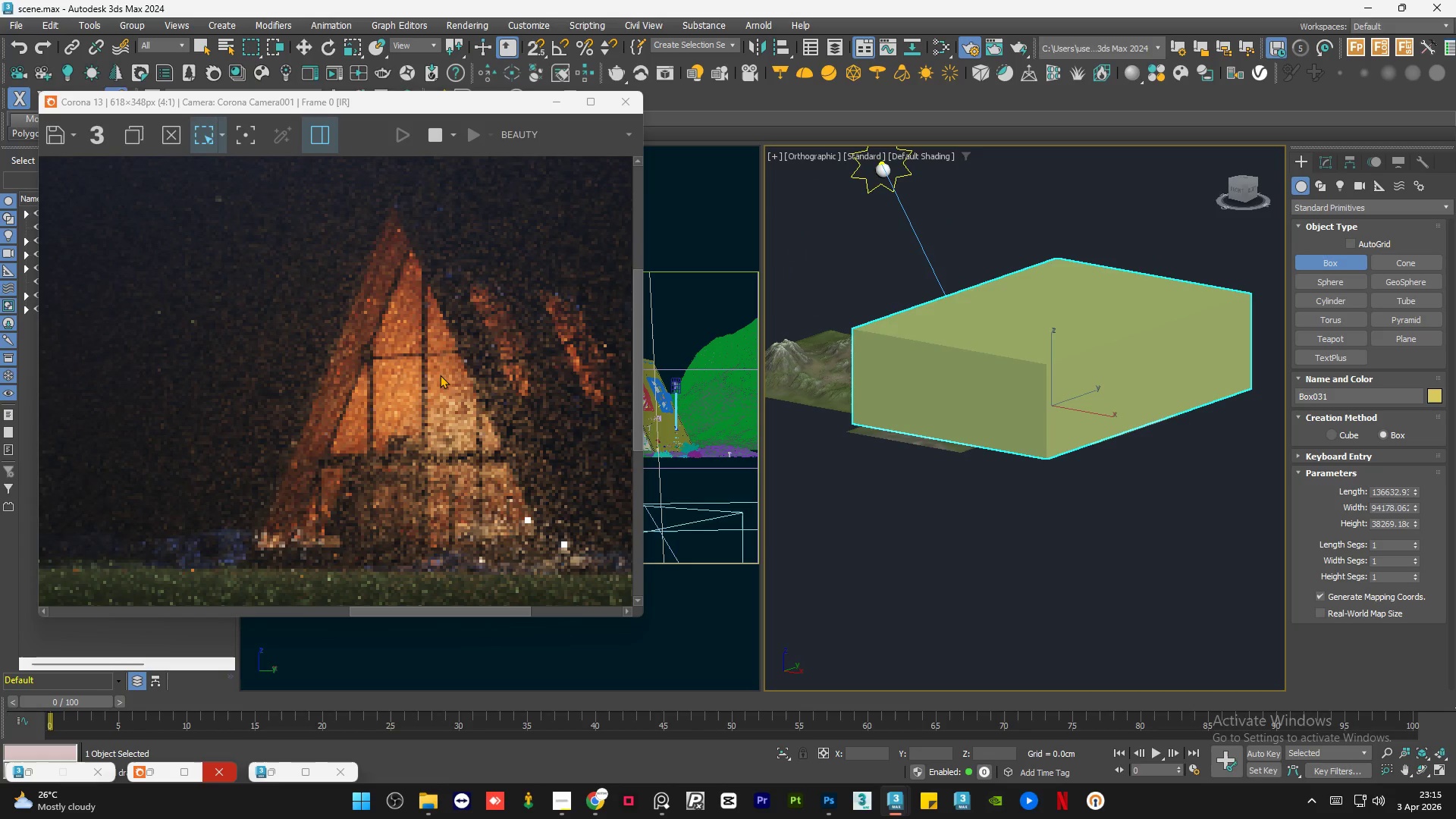 
scroll: coordinate [440, 375], scroll_direction: down, amount: 1.0
 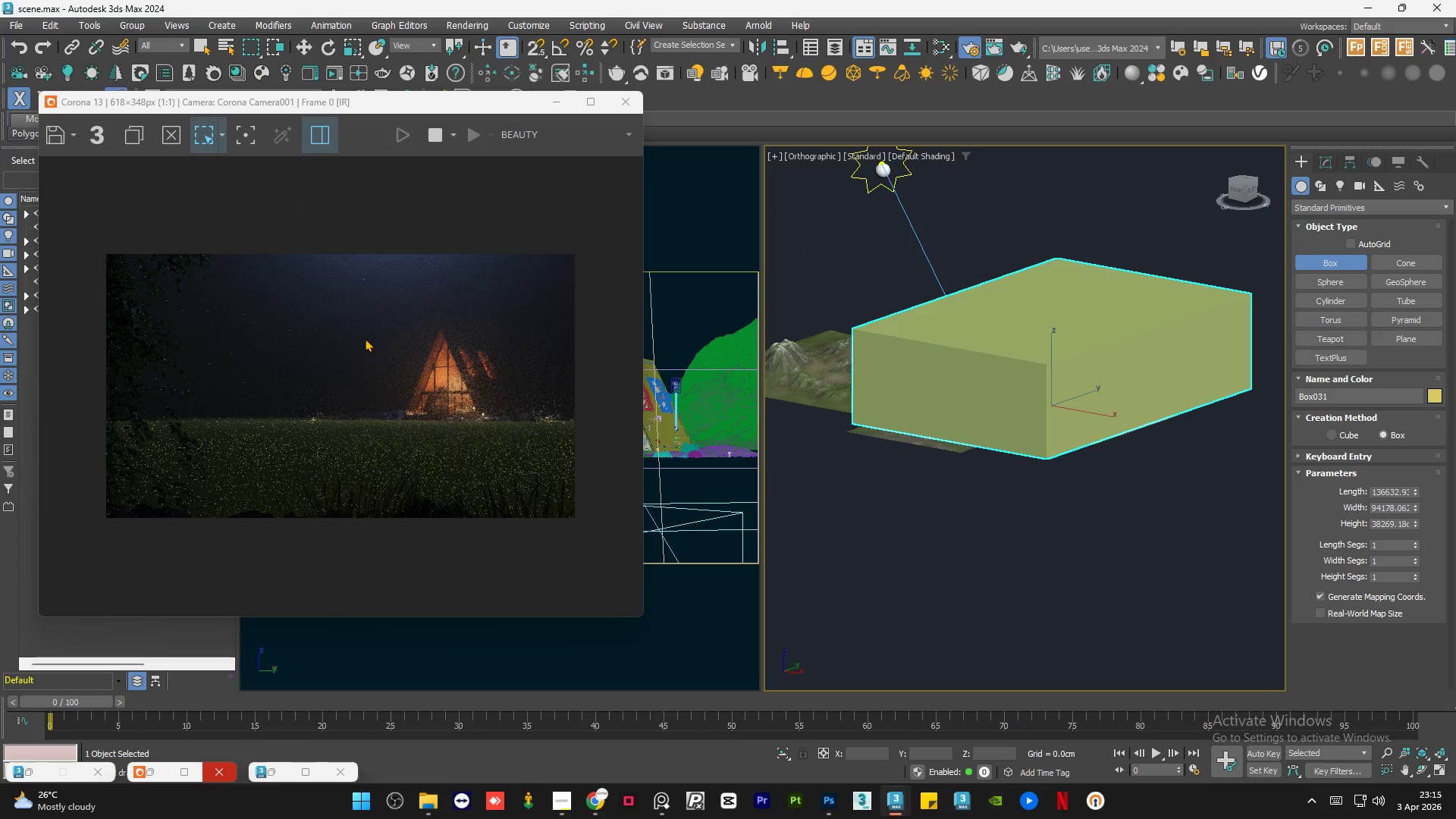 
scroll: coordinate [240, 398], scroll_direction: up, amount: 2.0
 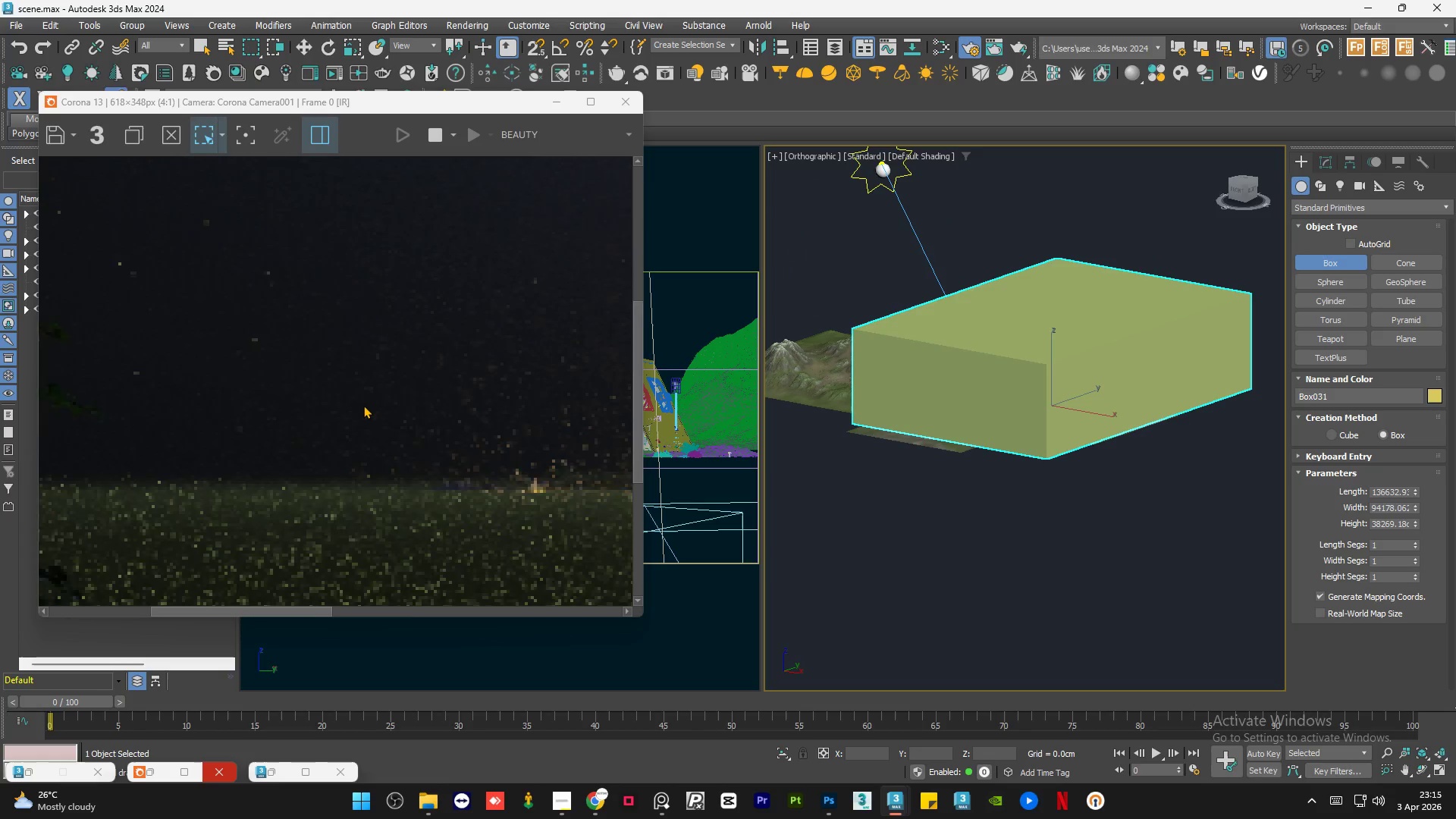 
scroll: coordinate [363, 405], scroll_direction: down, amount: 1.0
 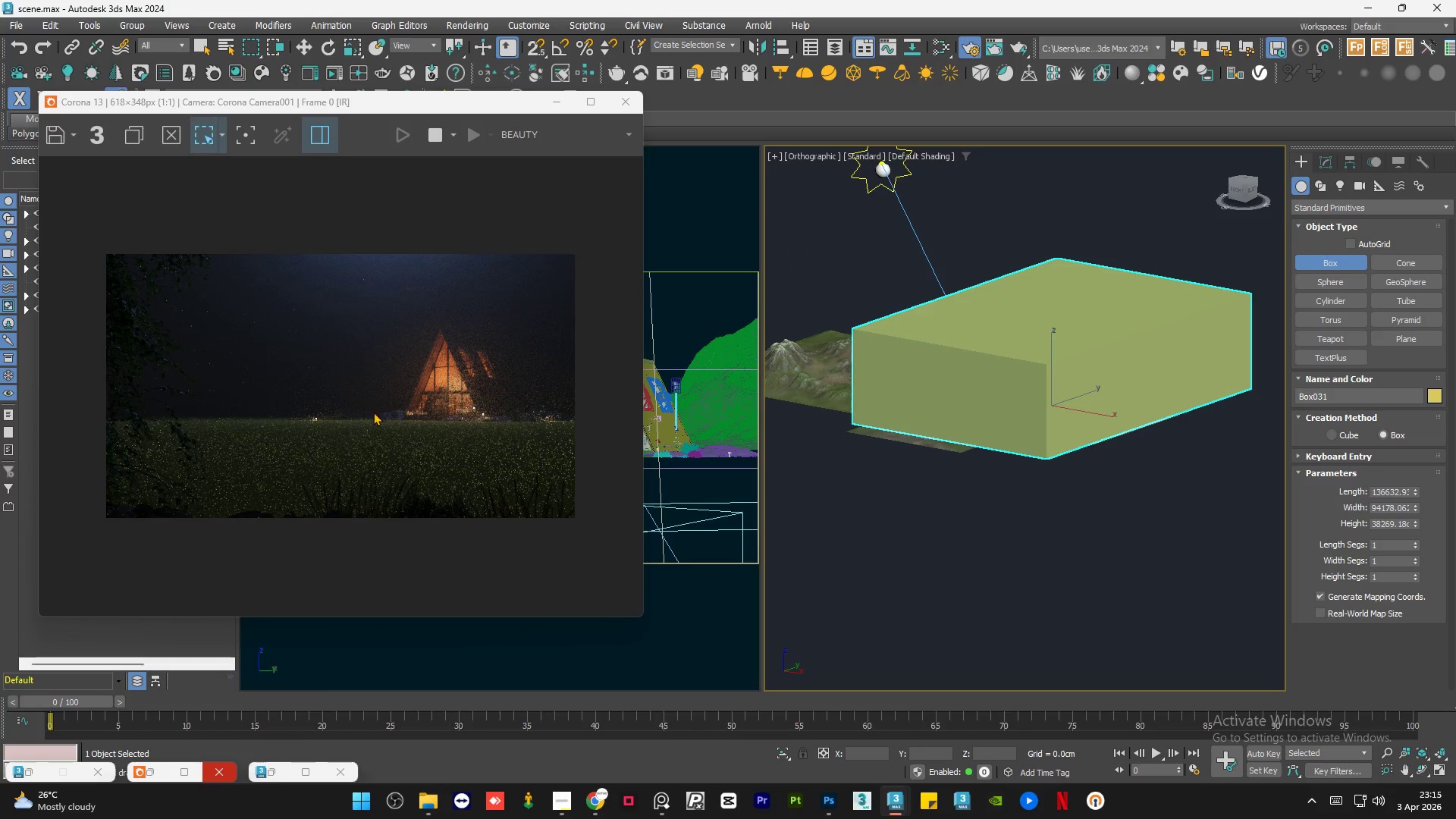 
scroll: coordinate [494, 450], scroll_direction: up, amount: 2.0
 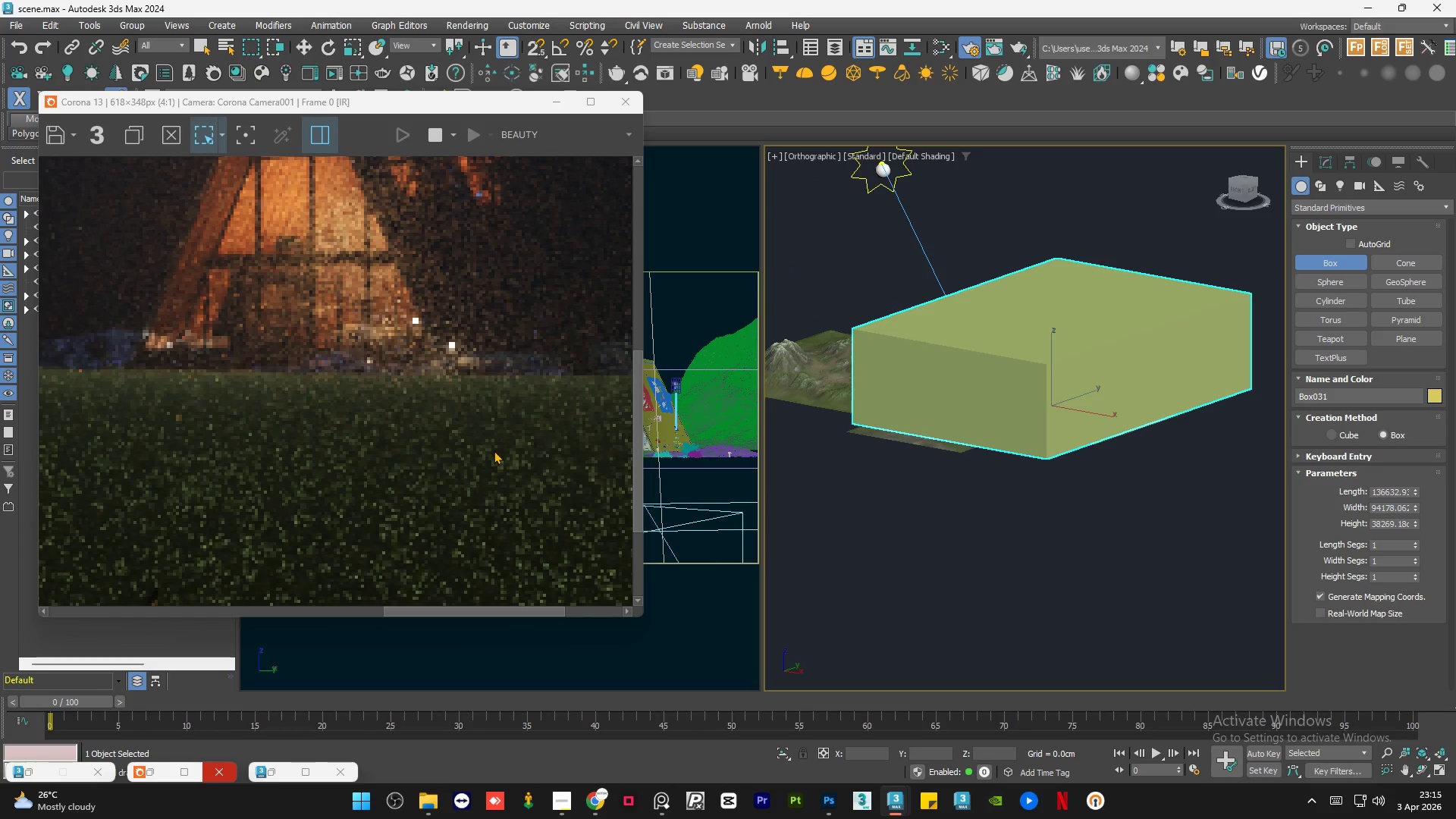 
scroll: coordinate [494, 450], scroll_direction: down, amount: 2.0
 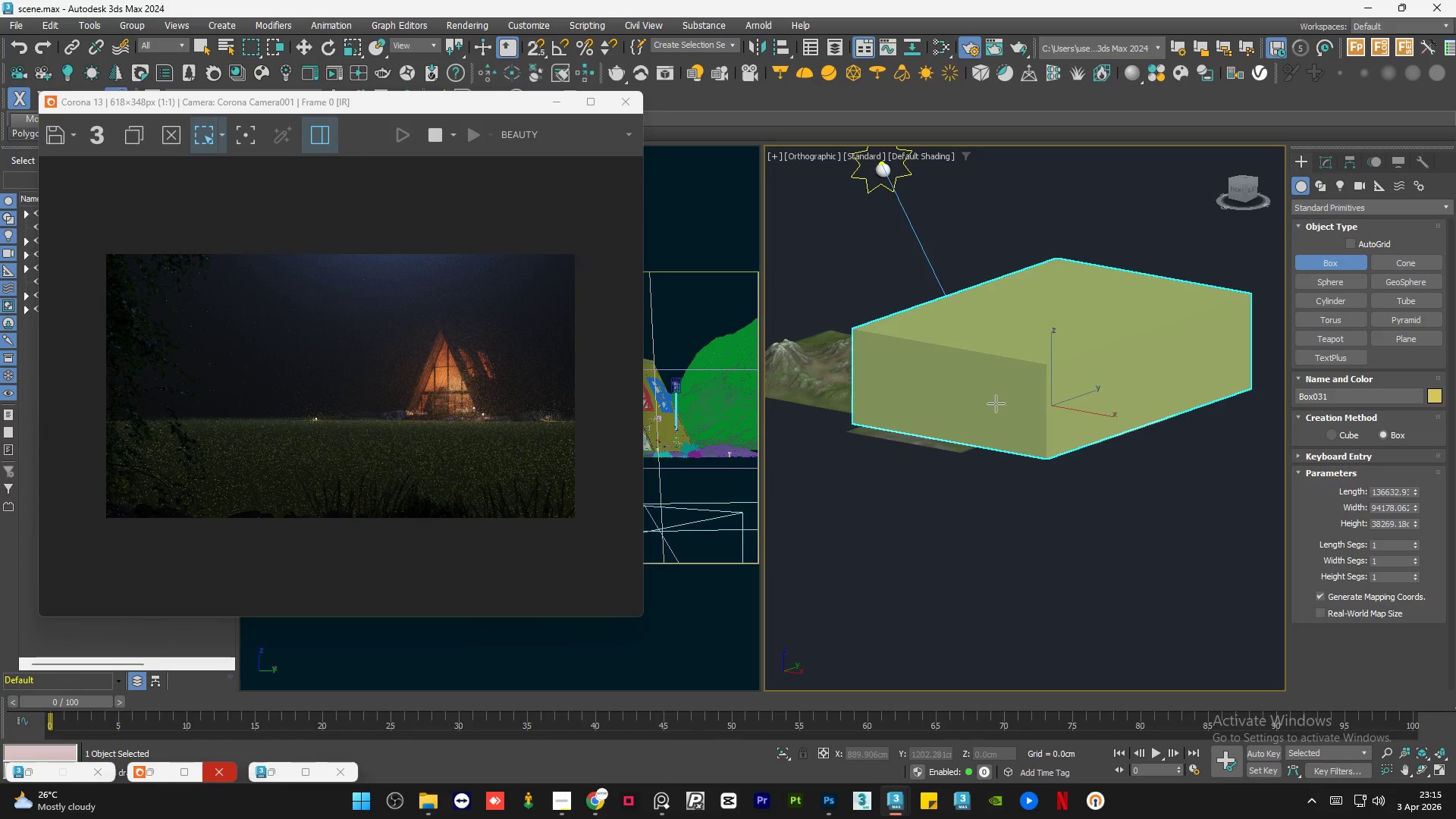 
key(Delete)
 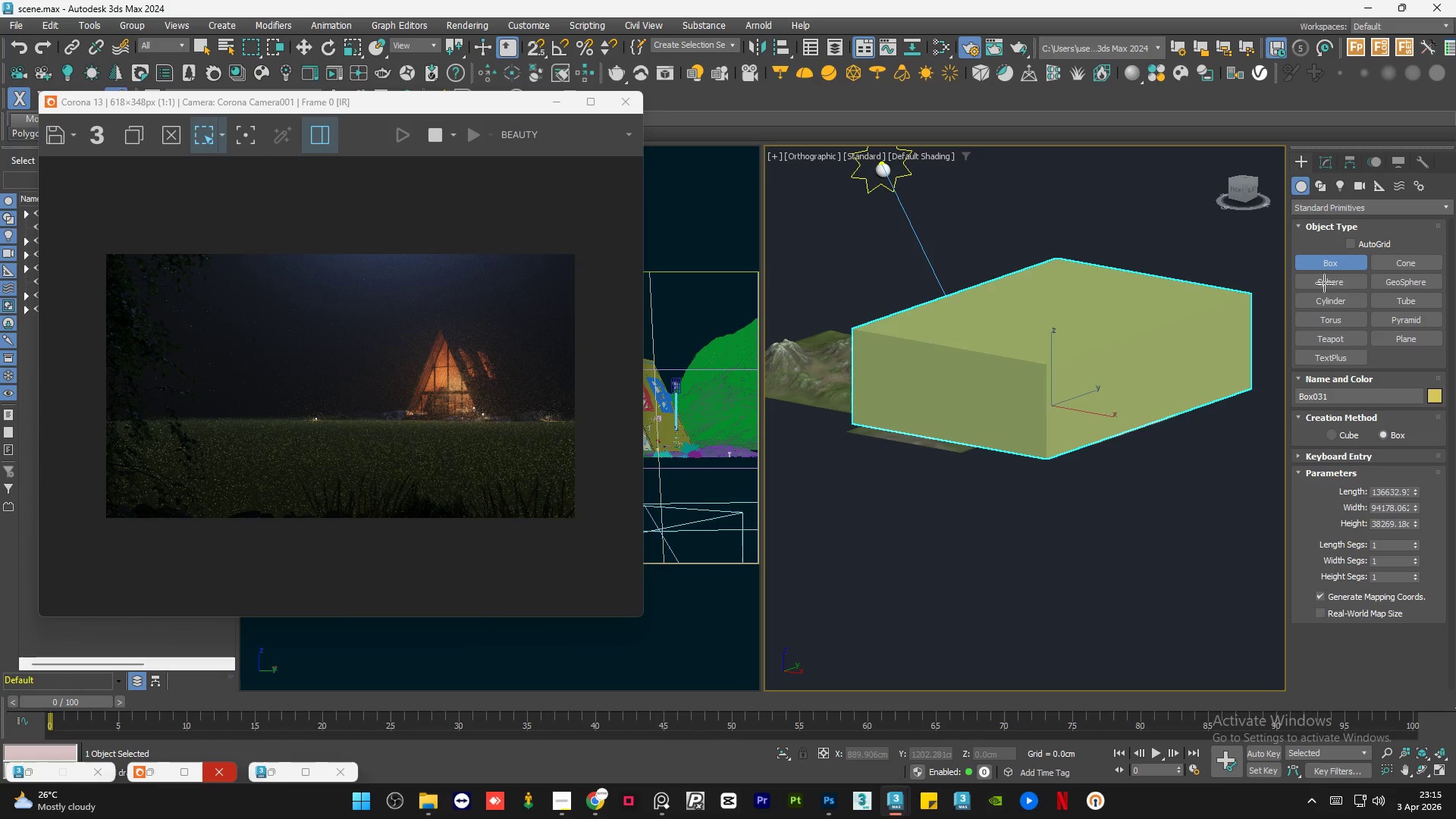 
wait(5.48)
 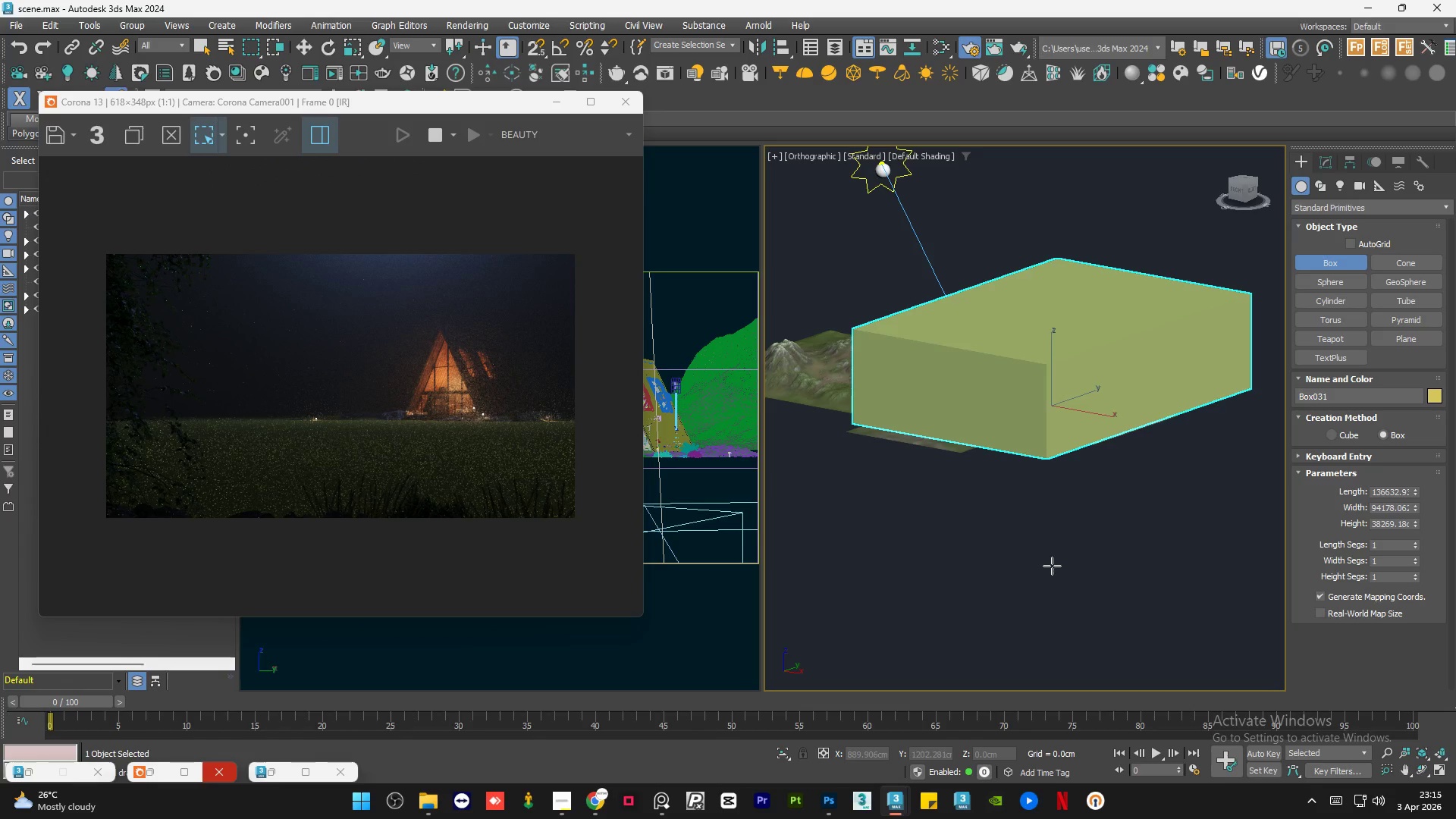 
key(Q)
 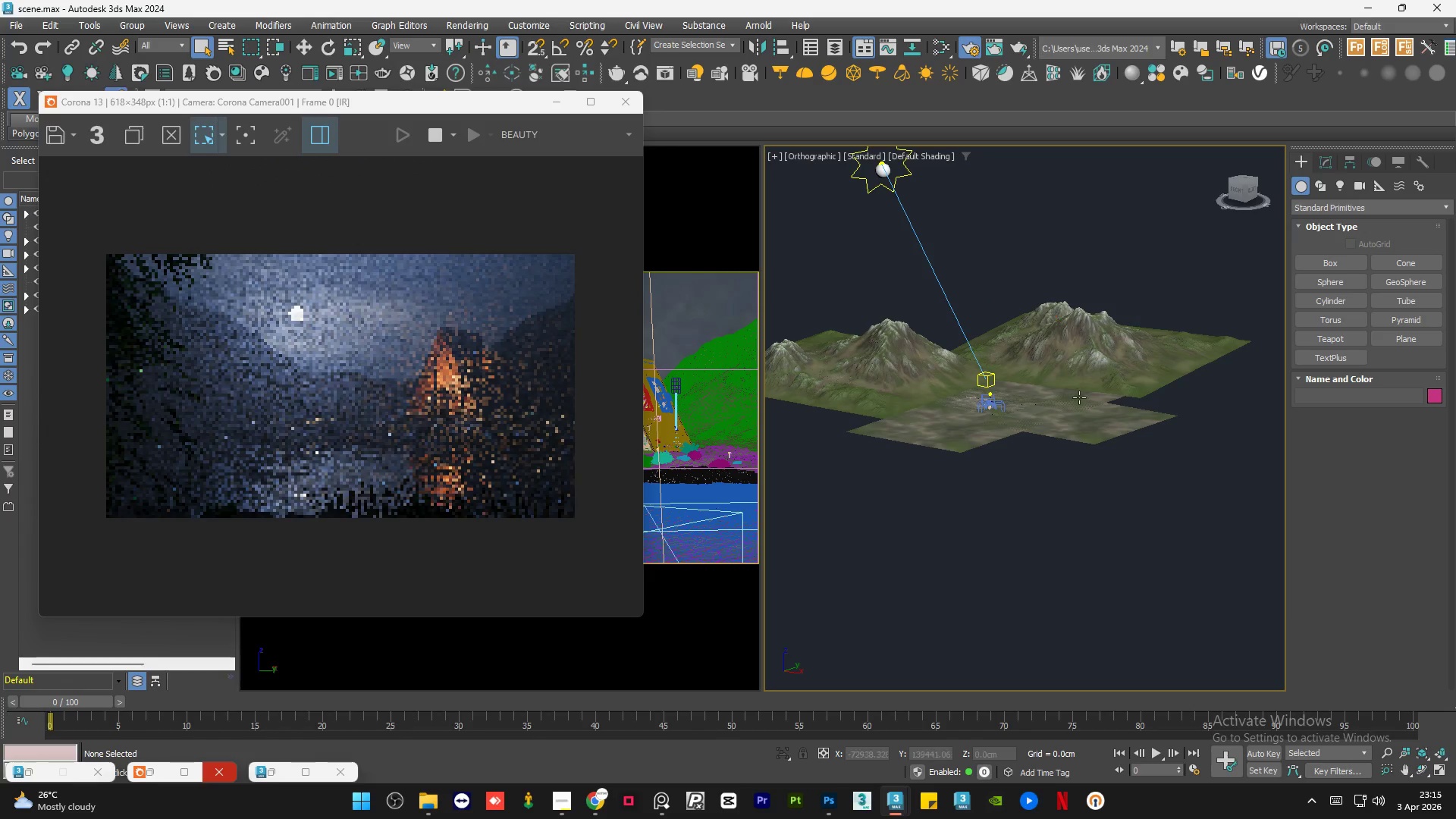 
double_click([1075, 459])
 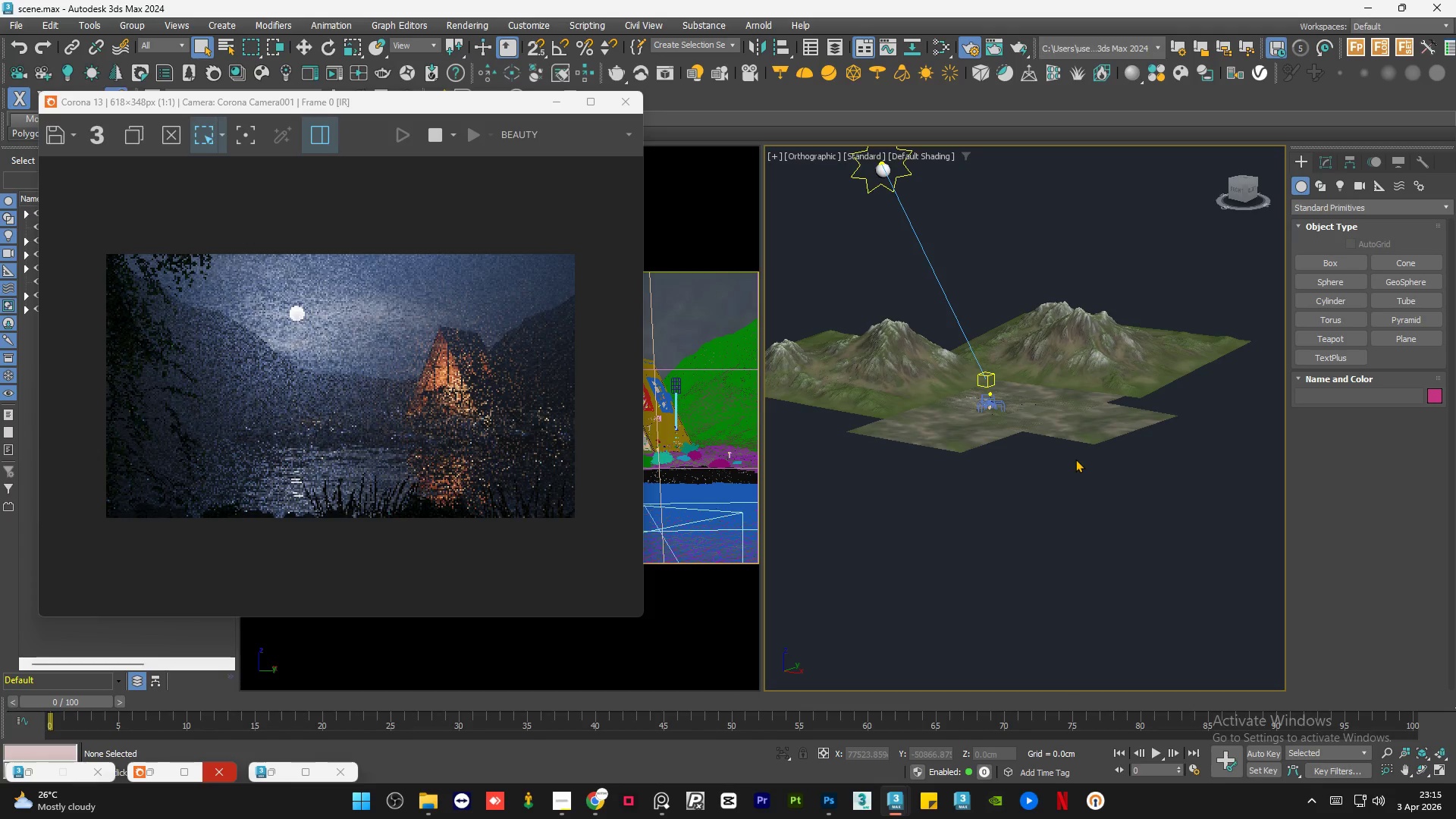 
key(Control+S)
 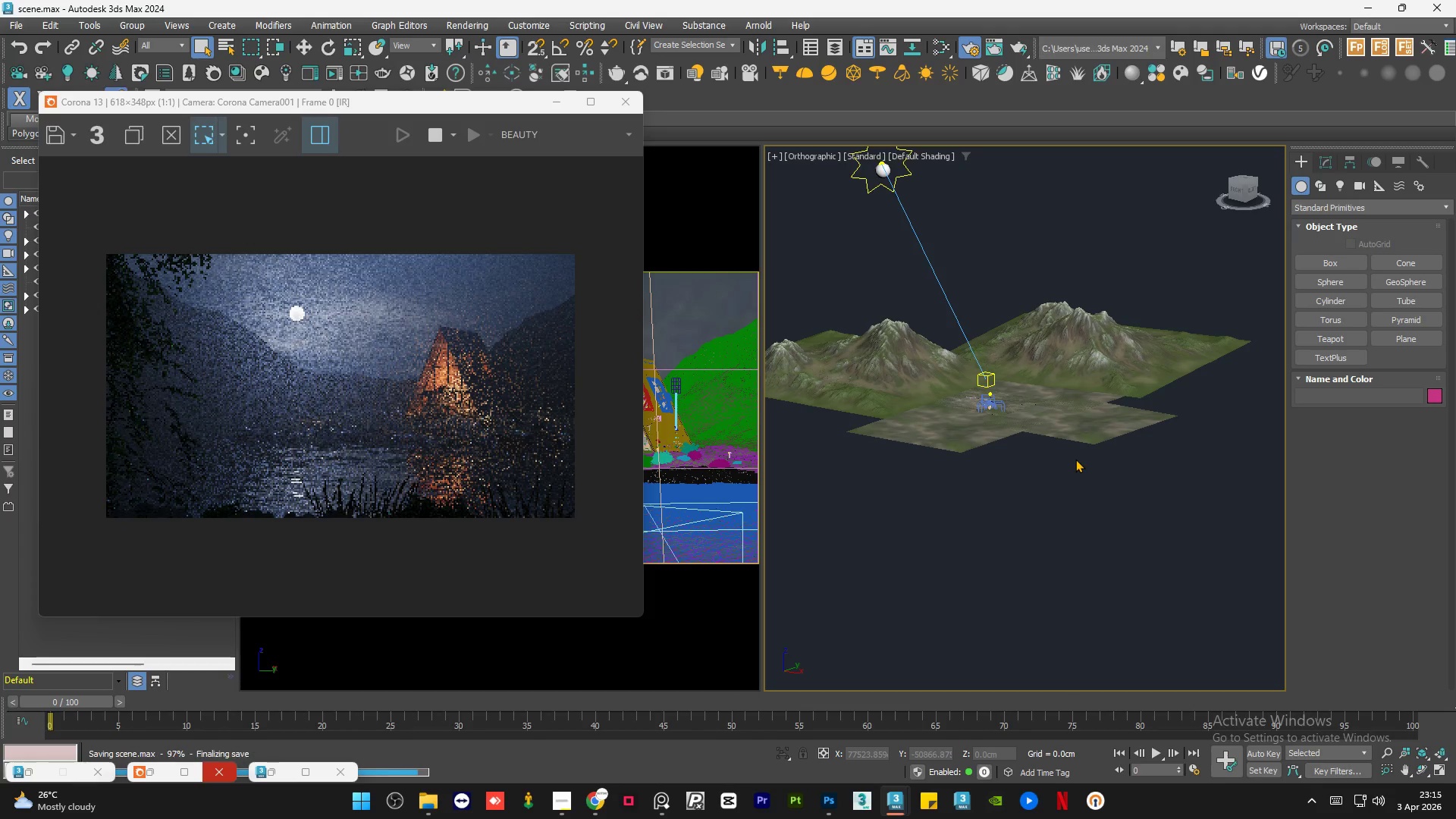 
wait(13.27)
 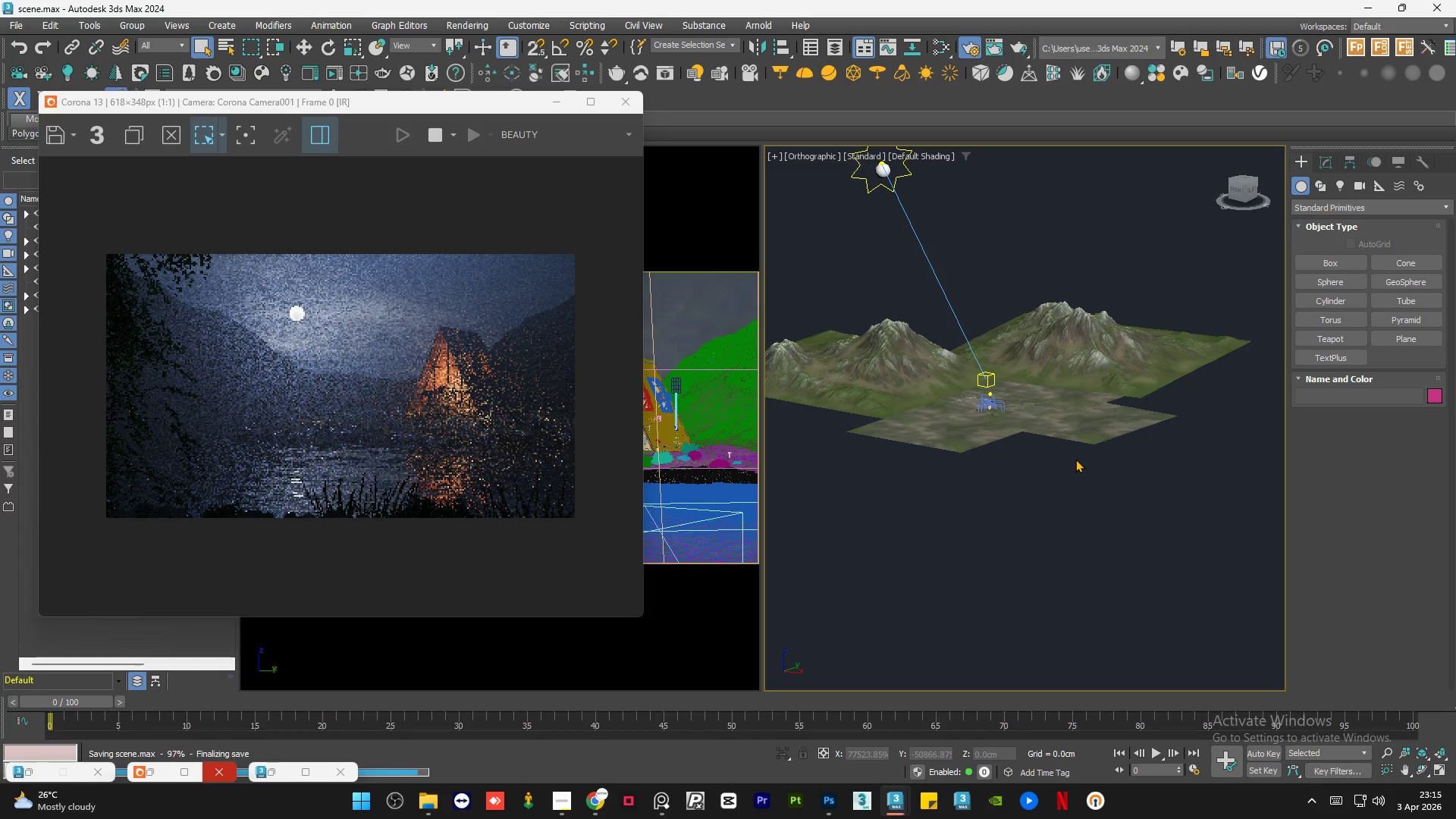 
scroll: coordinate [478, 421], scroll_direction: none, amount: 0.0
 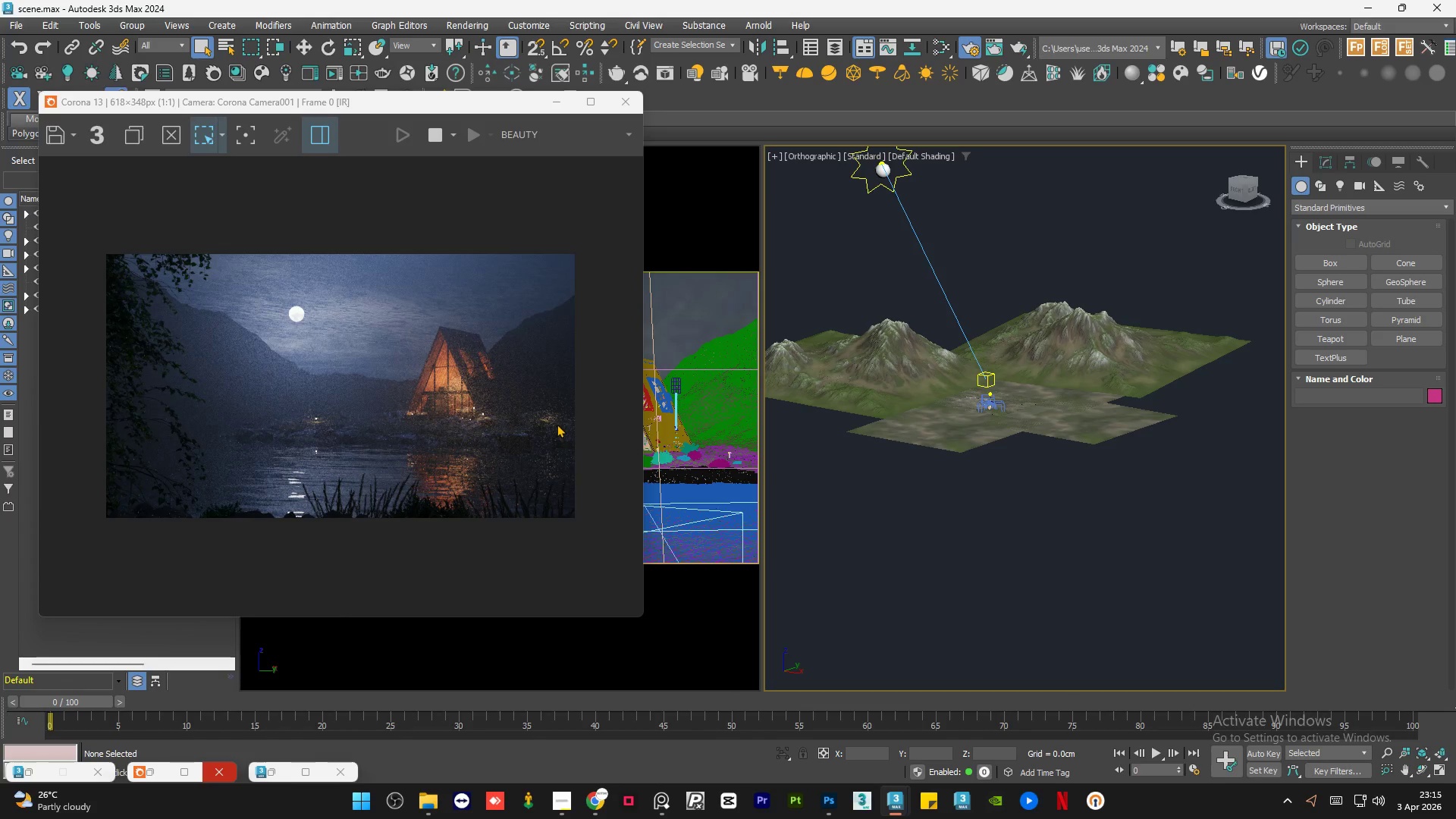 
scroll: coordinate [556, 421], scroll_direction: up, amount: 1.0
 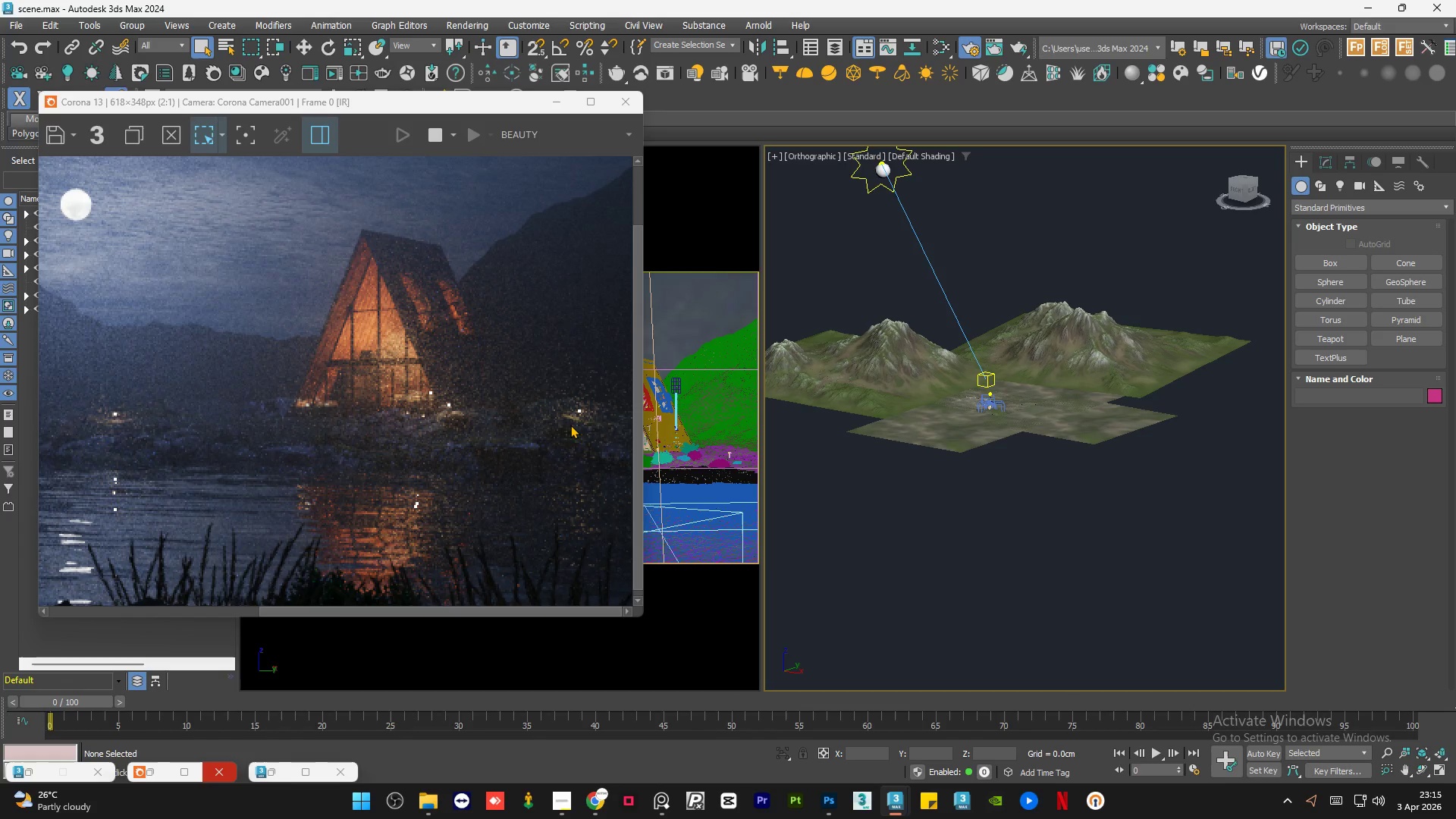 
scroll: coordinate [563, 428], scroll_direction: down, amount: 1.0
 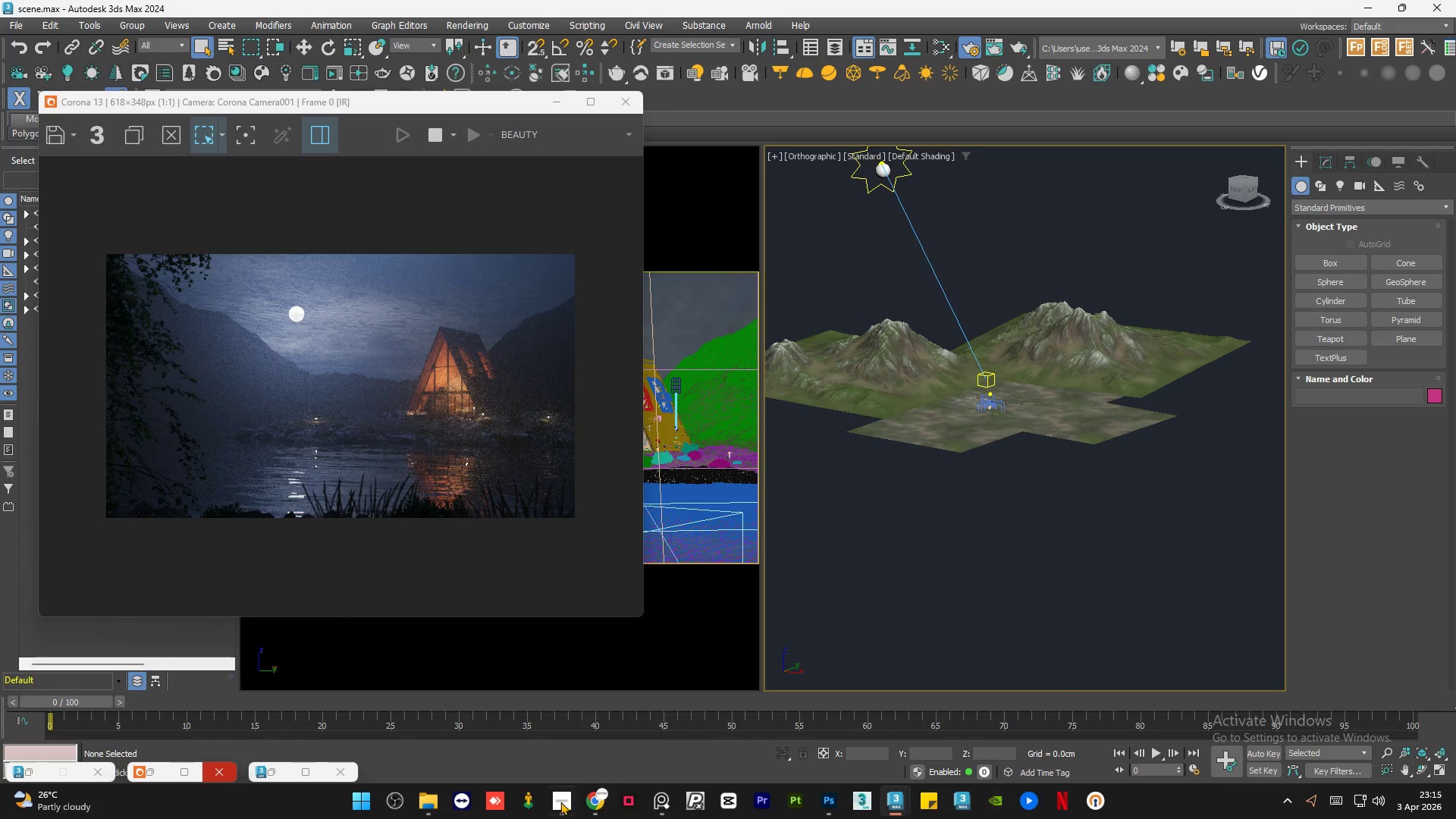 
left_click([560, 805])